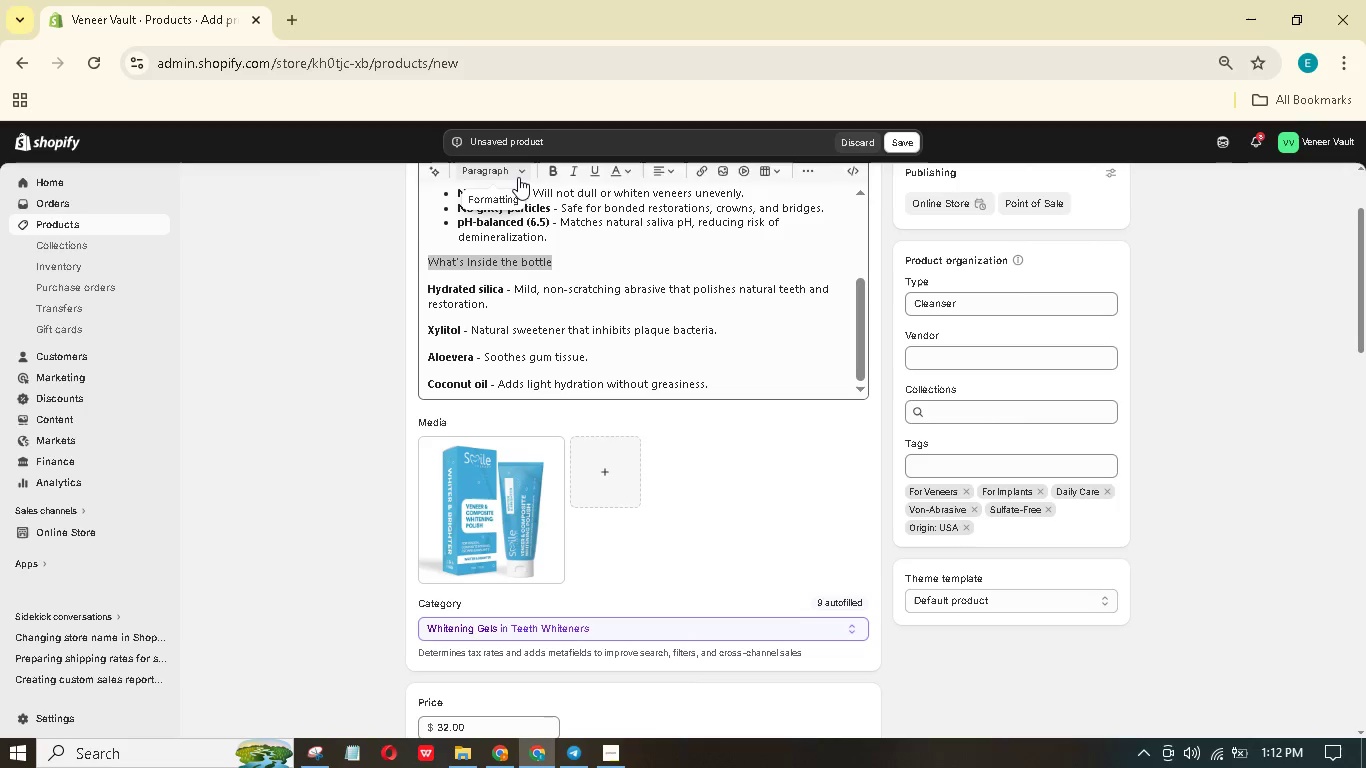 
left_click([518, 177])
 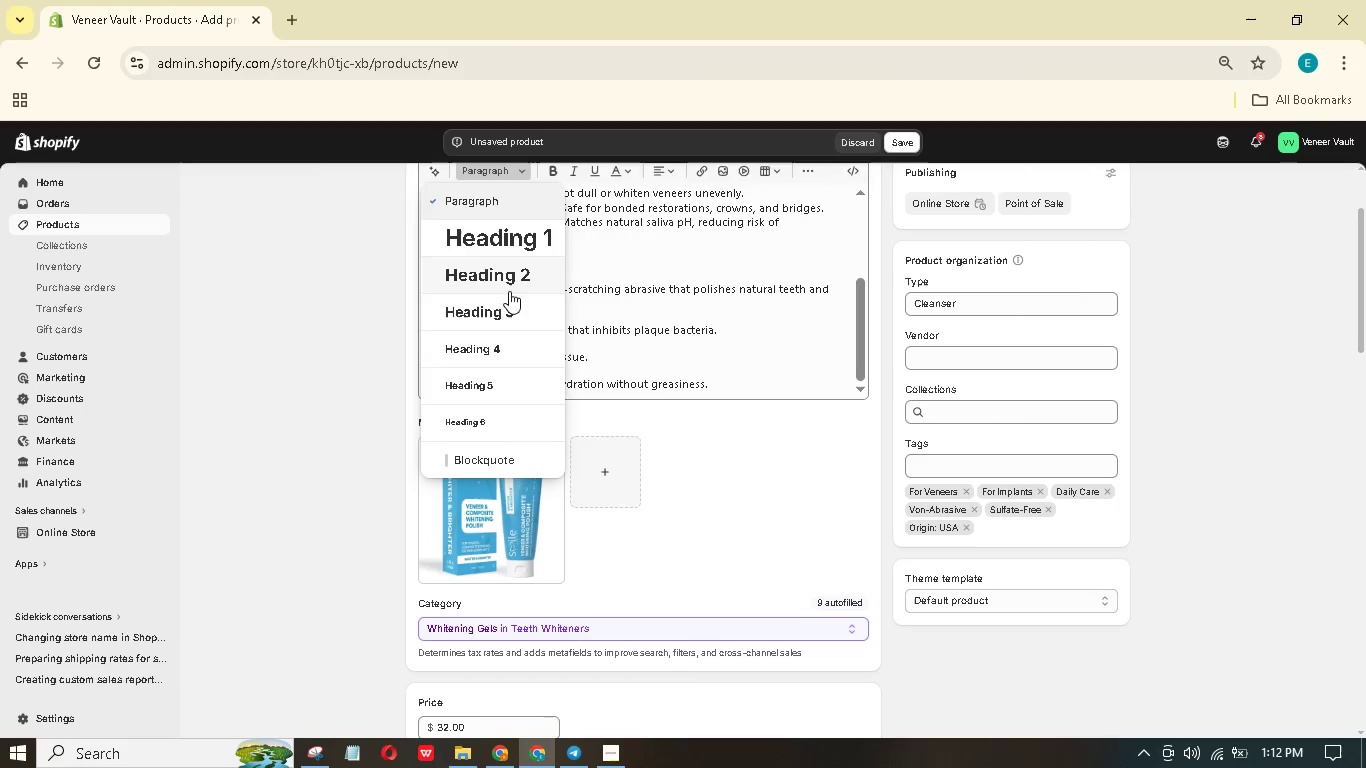 
left_click([505, 305])
 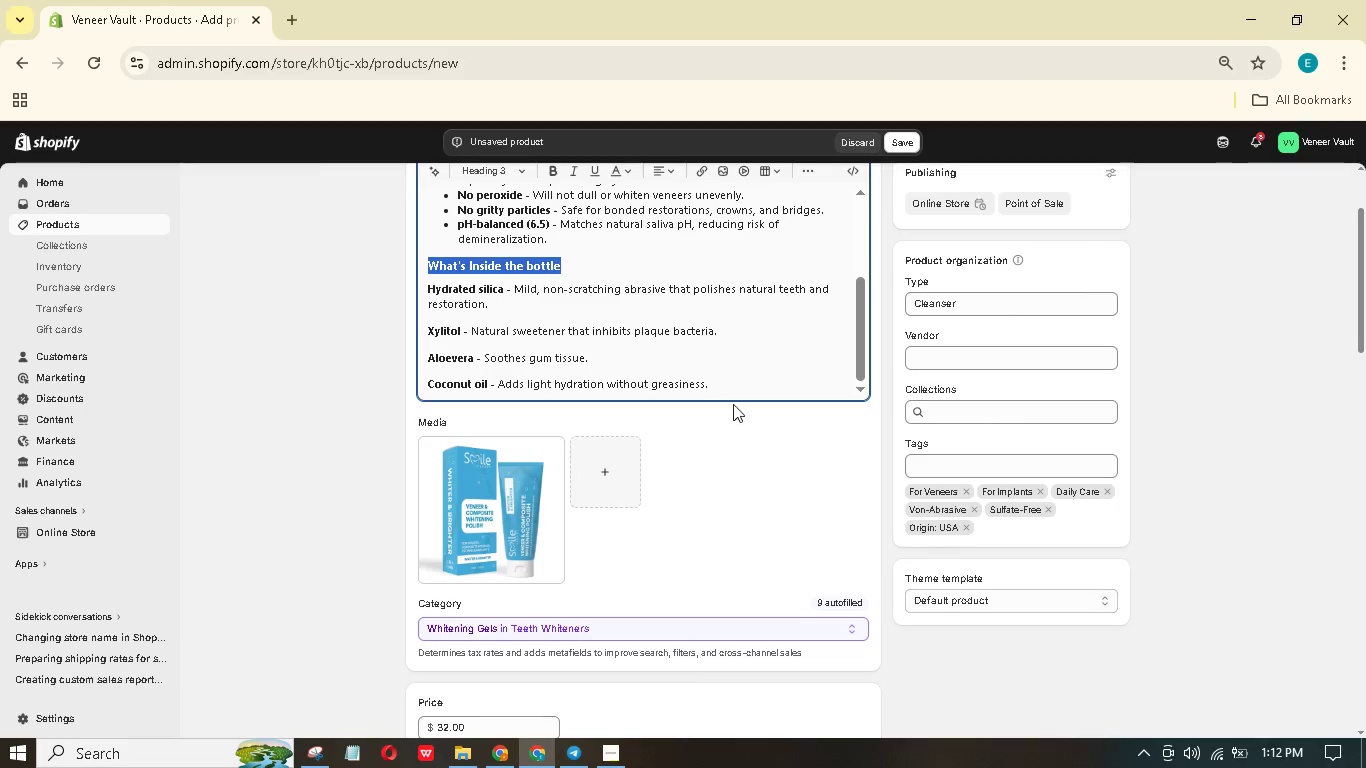 
left_click_drag(start_coordinate=[732, 390], to_coordinate=[431, 286])
 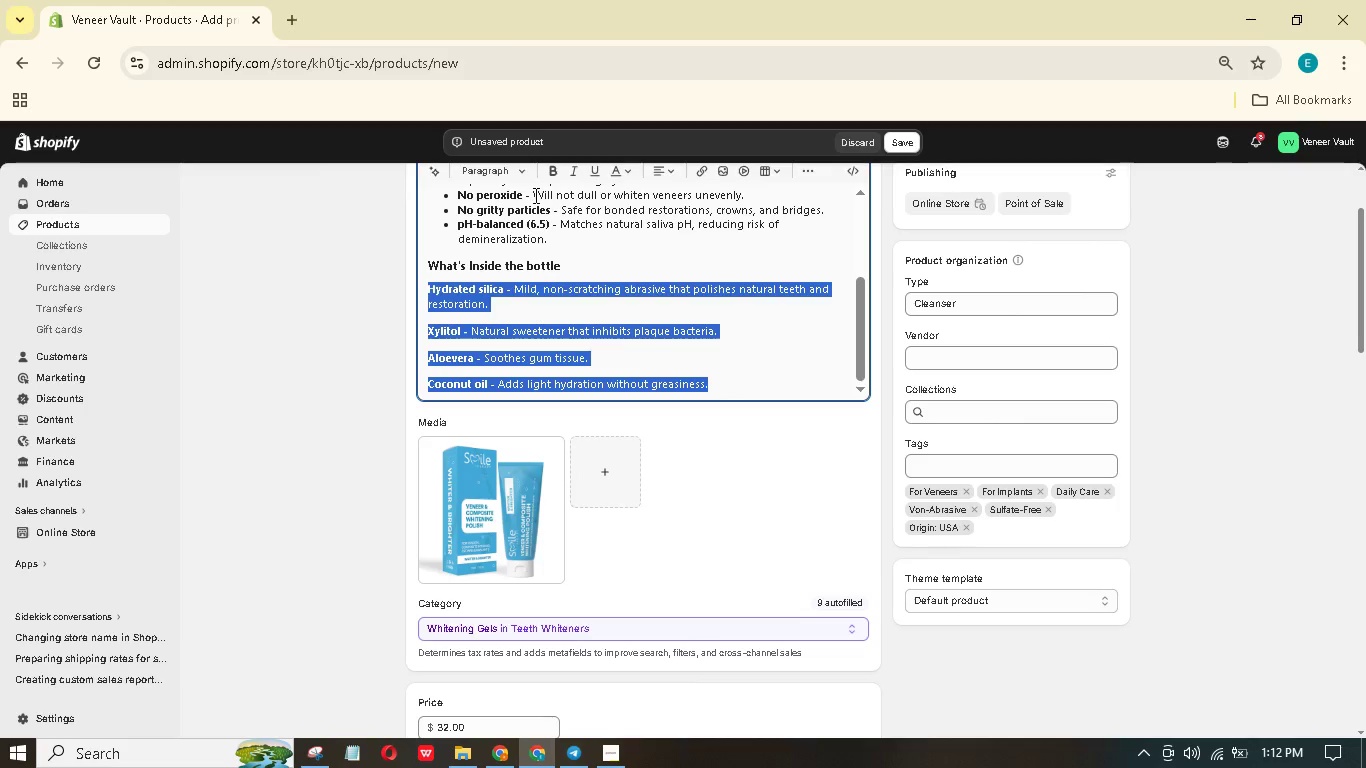 
scroll: coordinate [540, 218], scroll_direction: up, amount: 1.0
 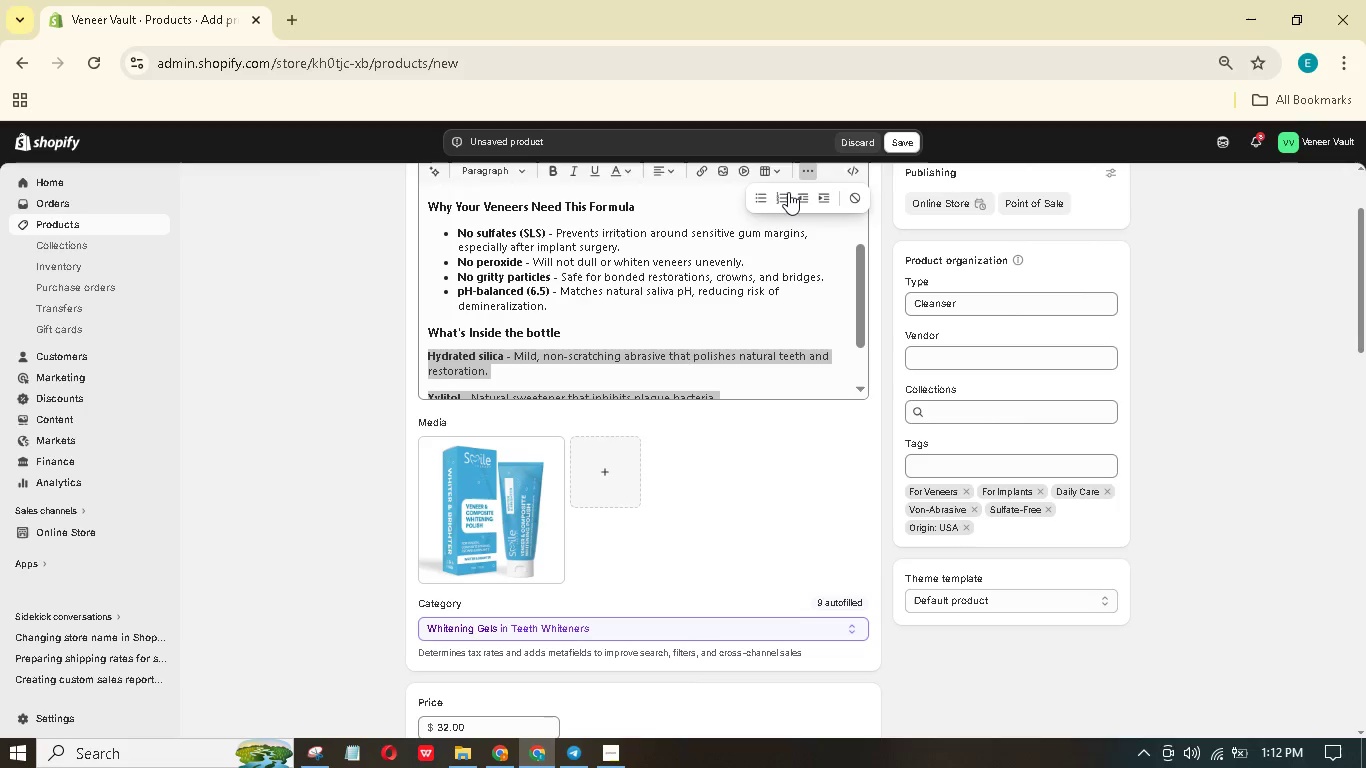 
wait(8.16)
 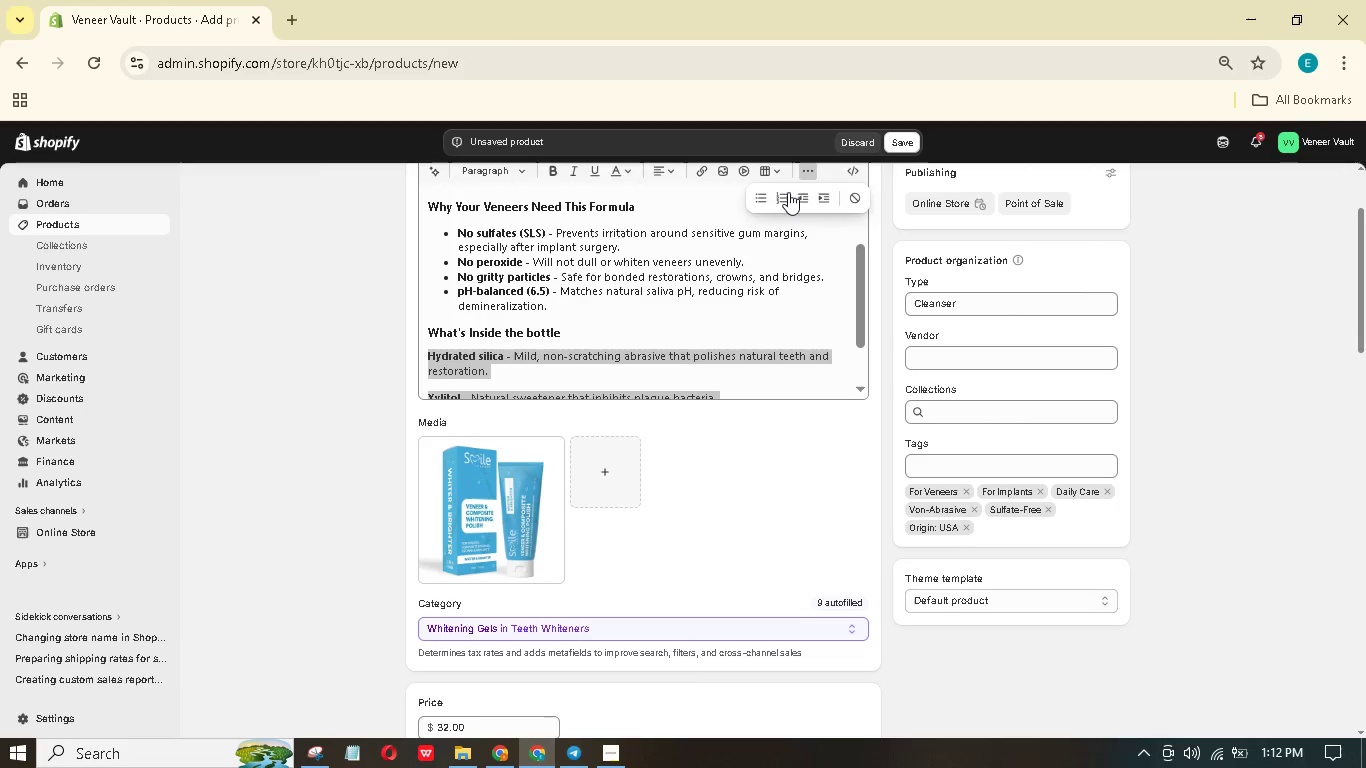 
key(Enter)
 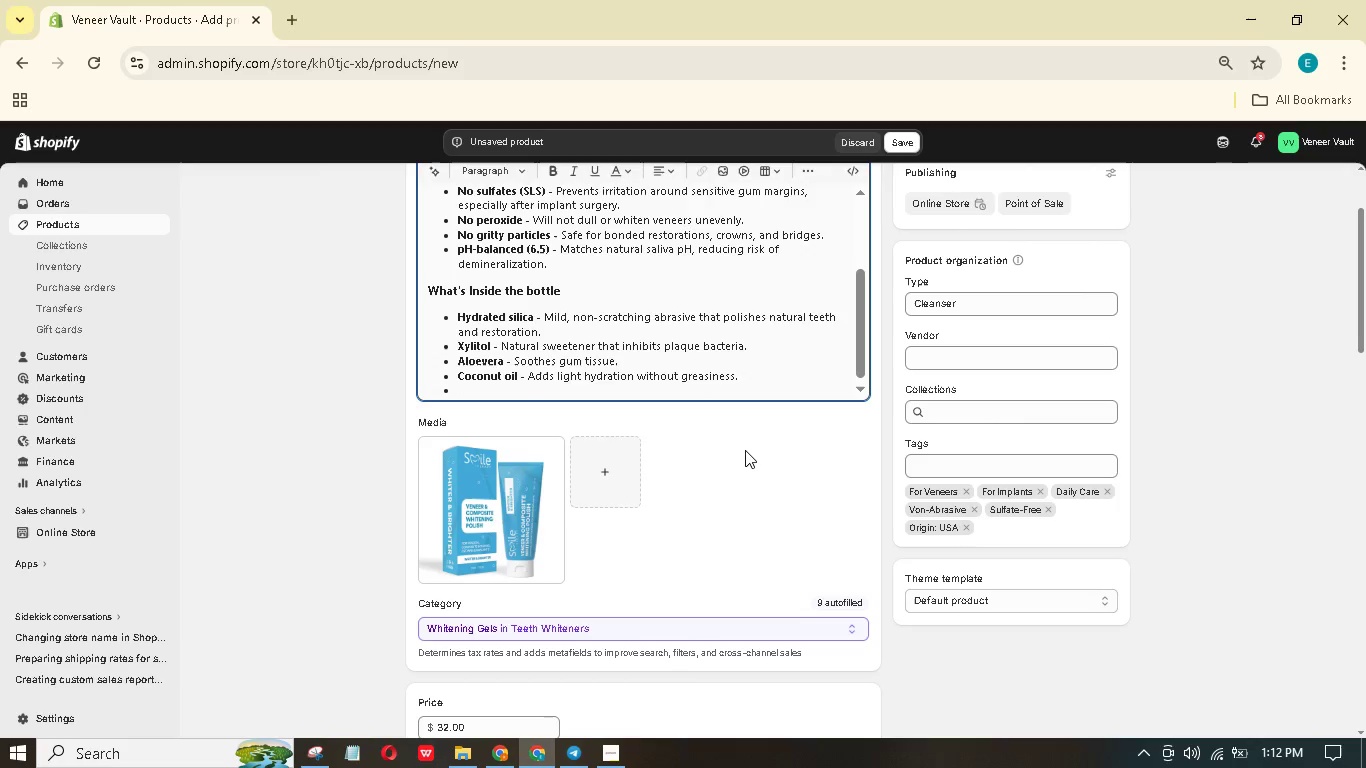 
key(Enter)
 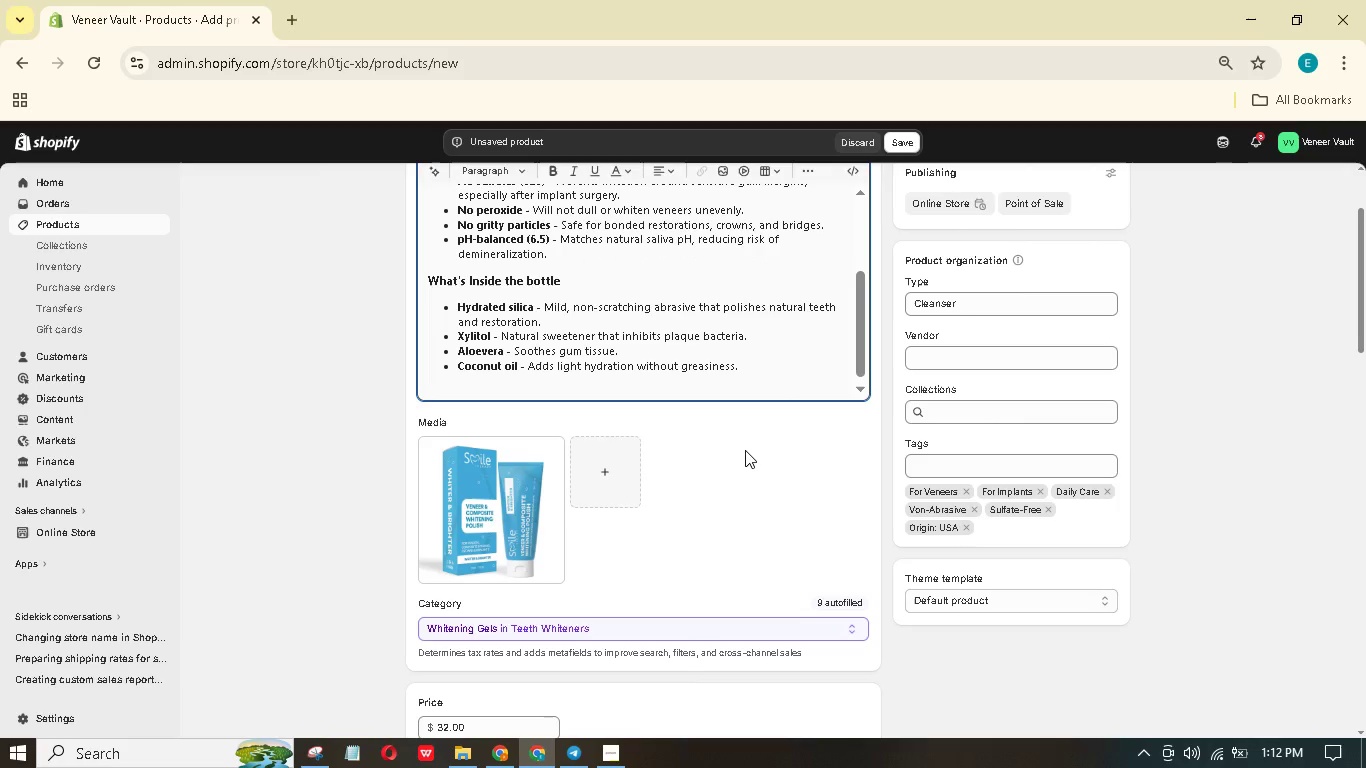 
type(How to ue)
key(Backspace)
key(Backspace)
key(Backspace)
type(Ue)
 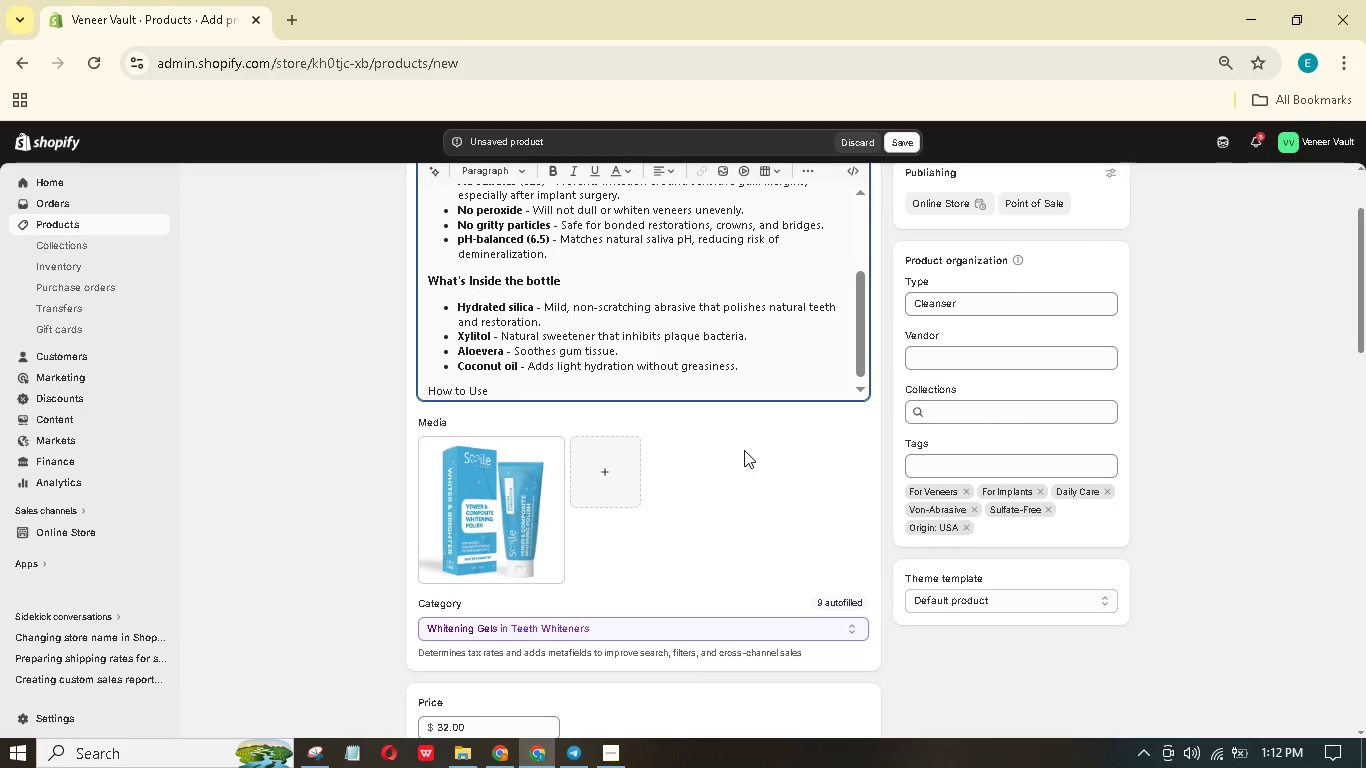 
hold_key(key=S, duration=0.36)
 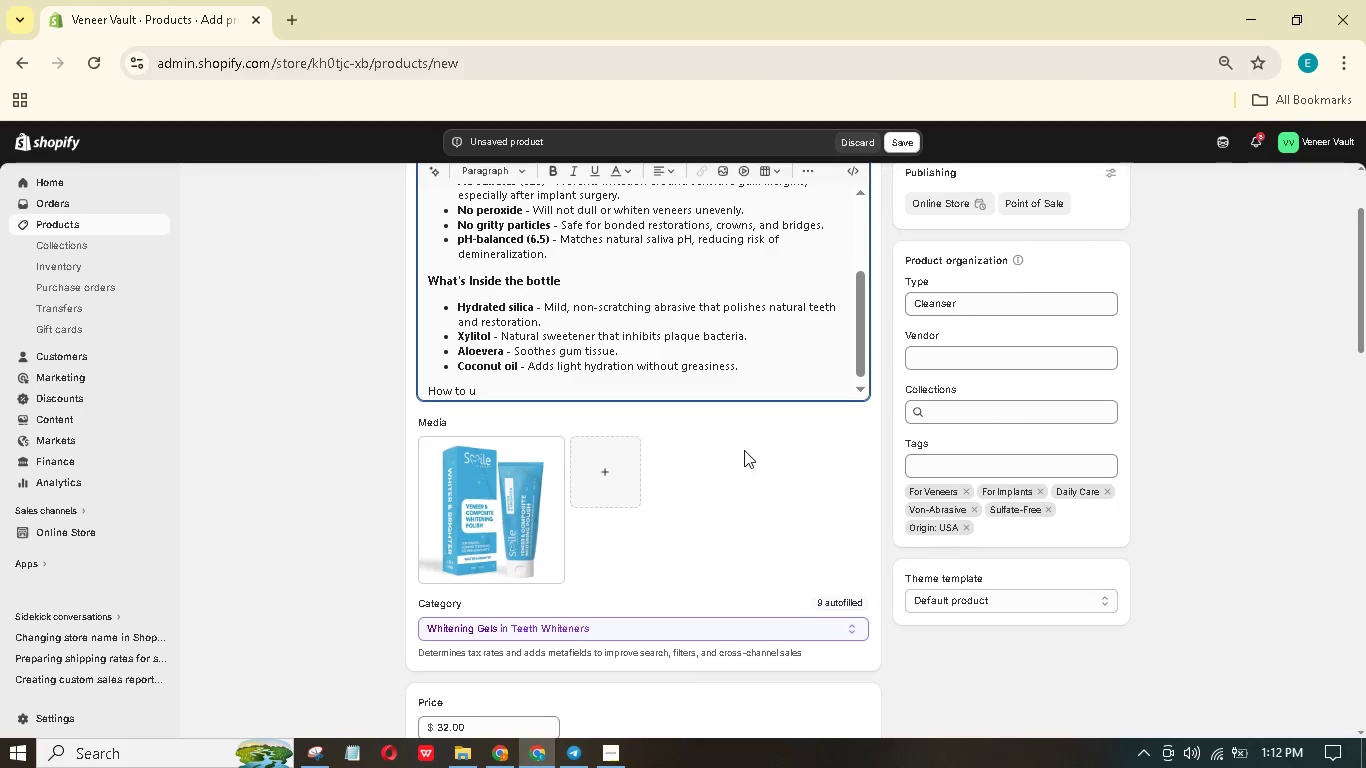 
hold_key(key=S, duration=0.42)
 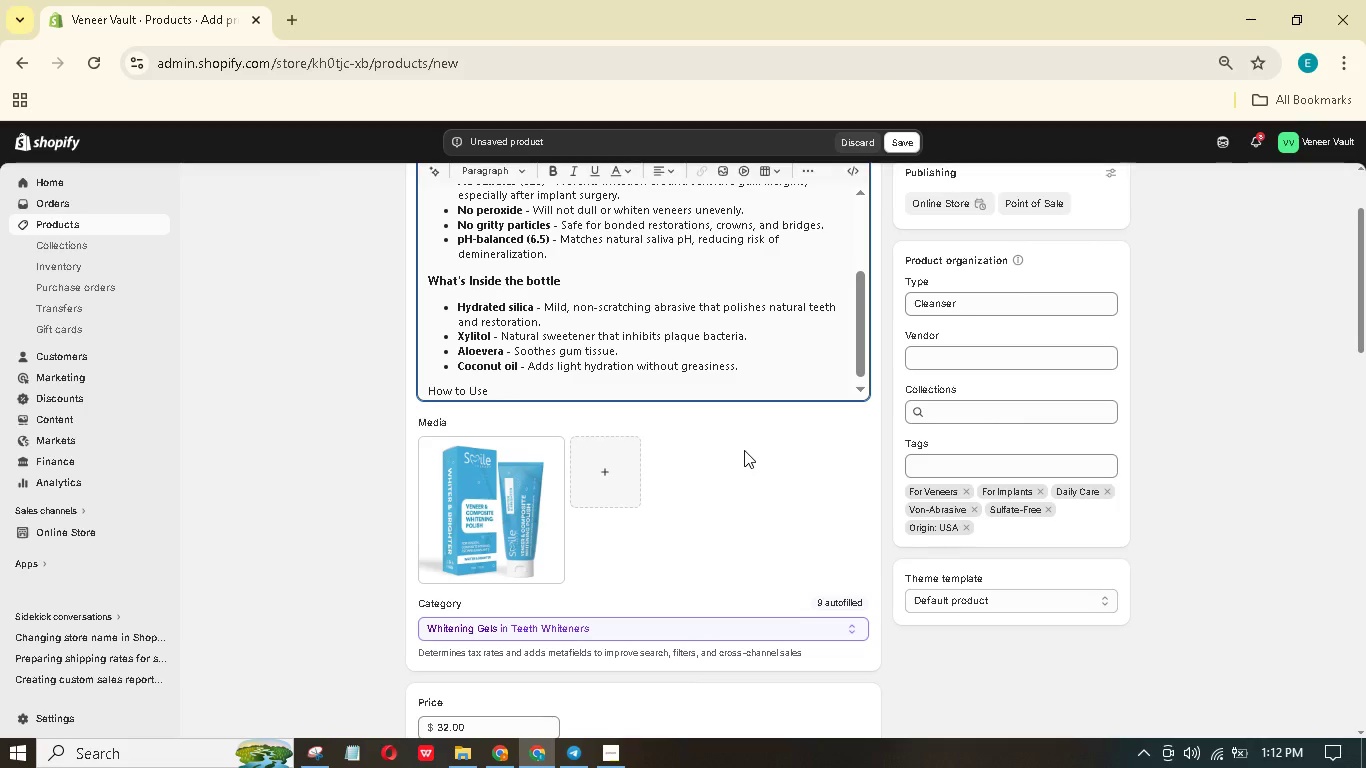 
key(Enter)
 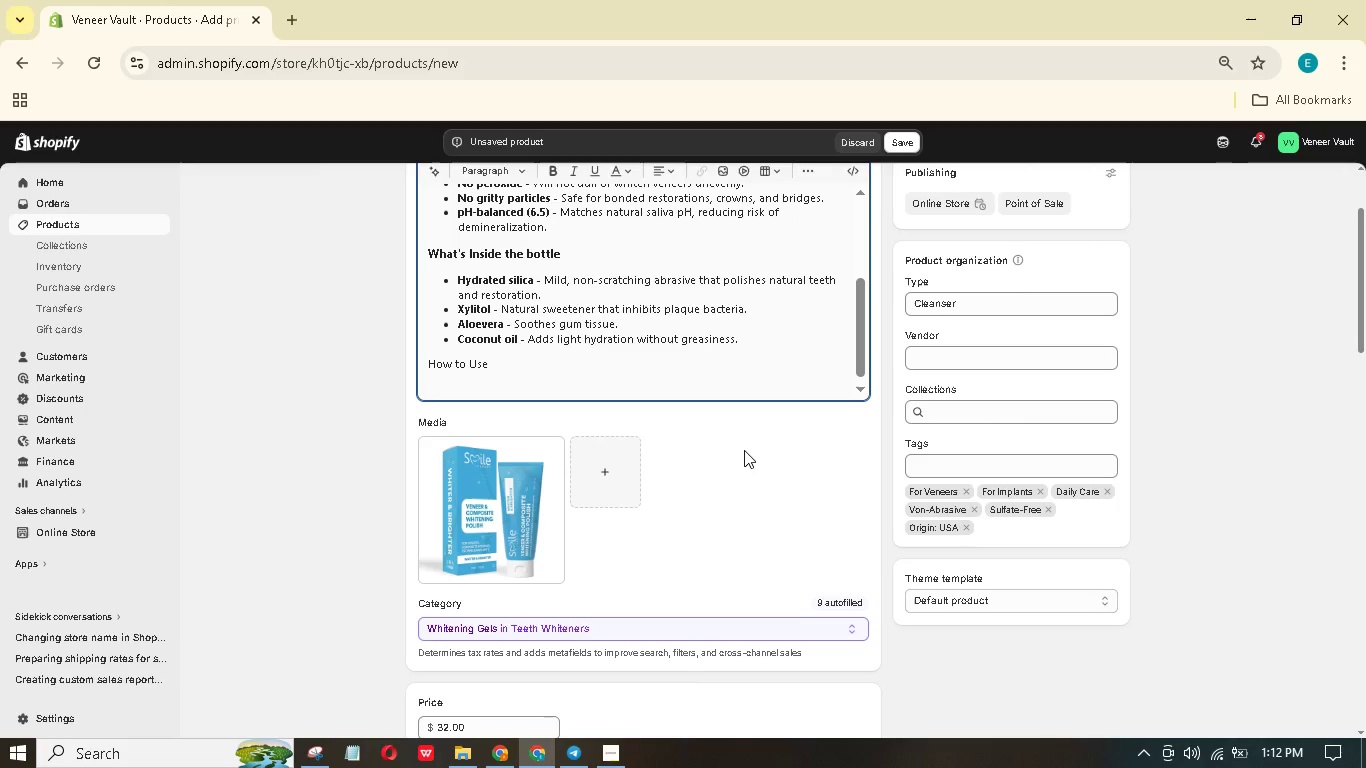 
type(Apply a pea-sized amount to a soft or extra-soft brush. BRUsh gently or two minues, focusing )
 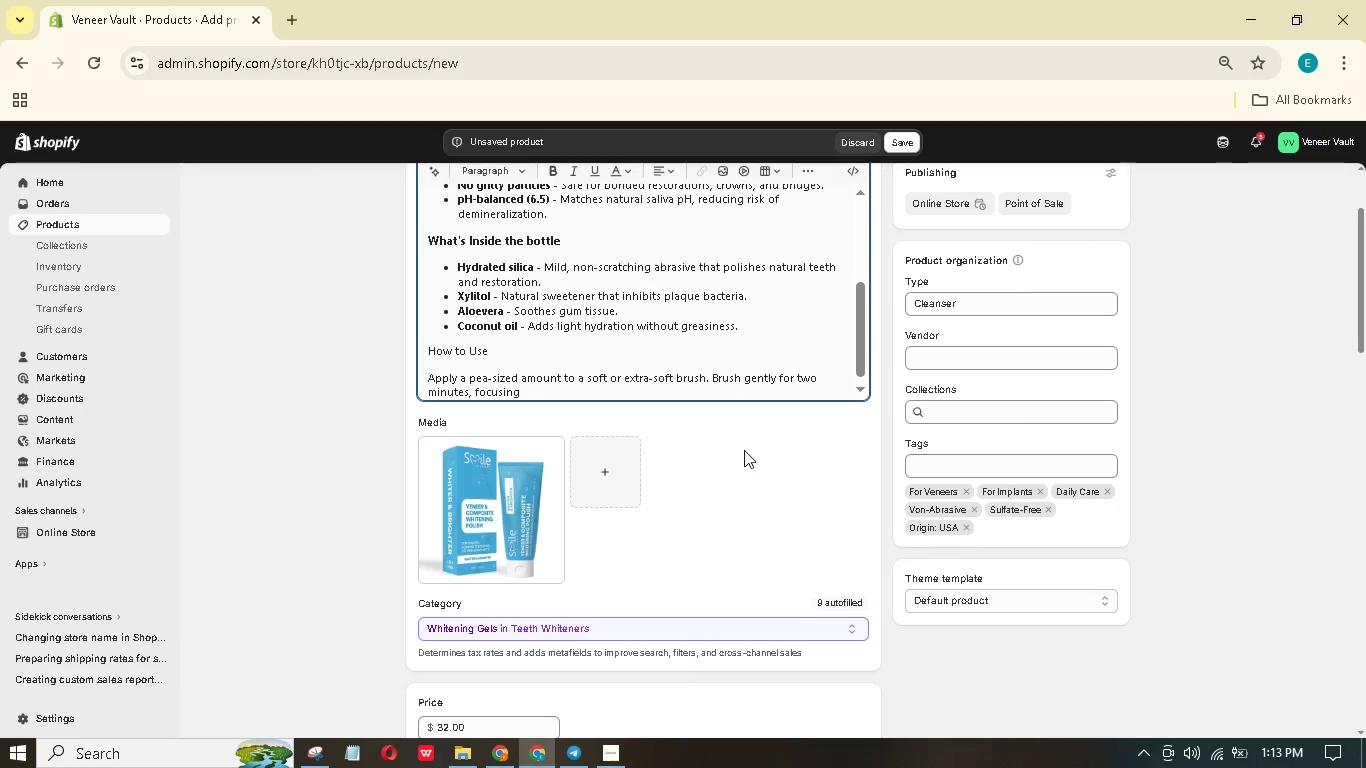 
type(on he gum line round retortins. Rine thorougl)
key(Backspace)
type(hly. UE TWICE DAILY>)
 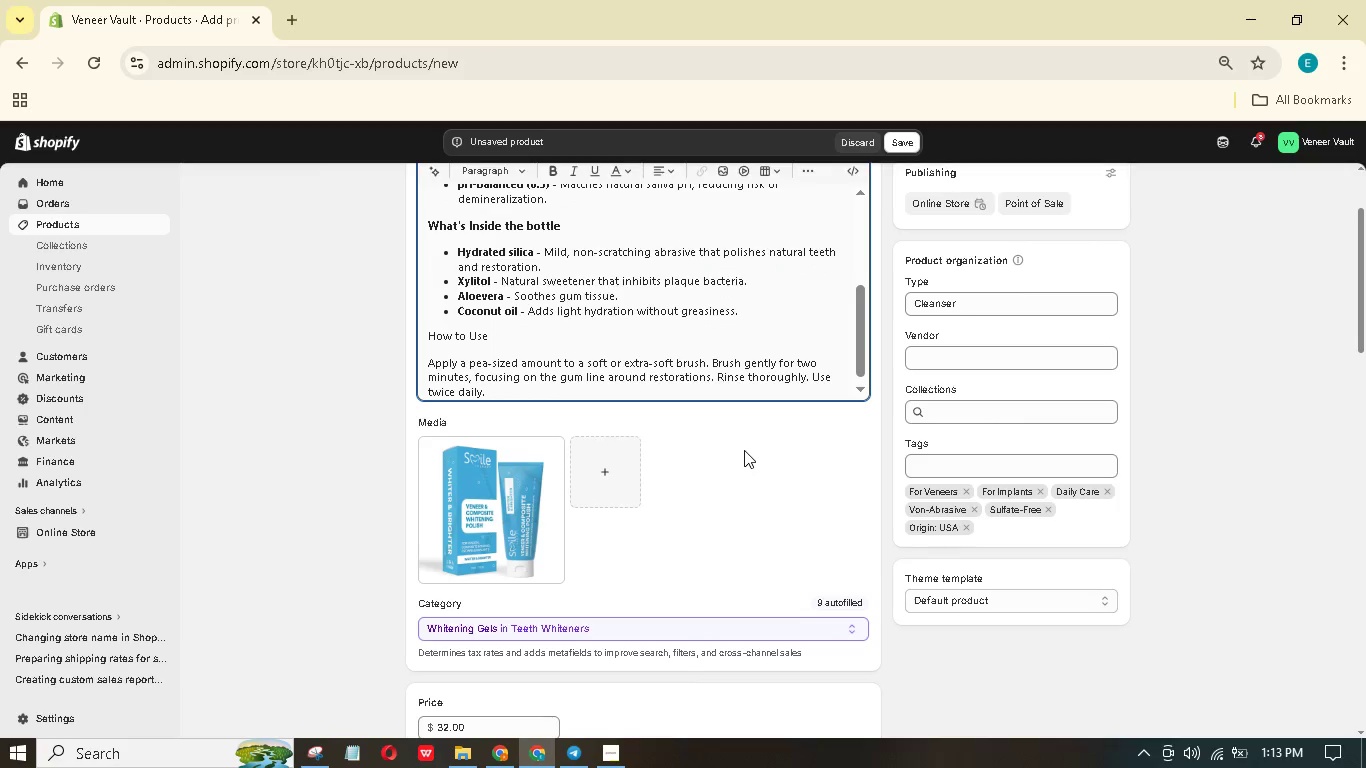 
key(Shift+Enter)
 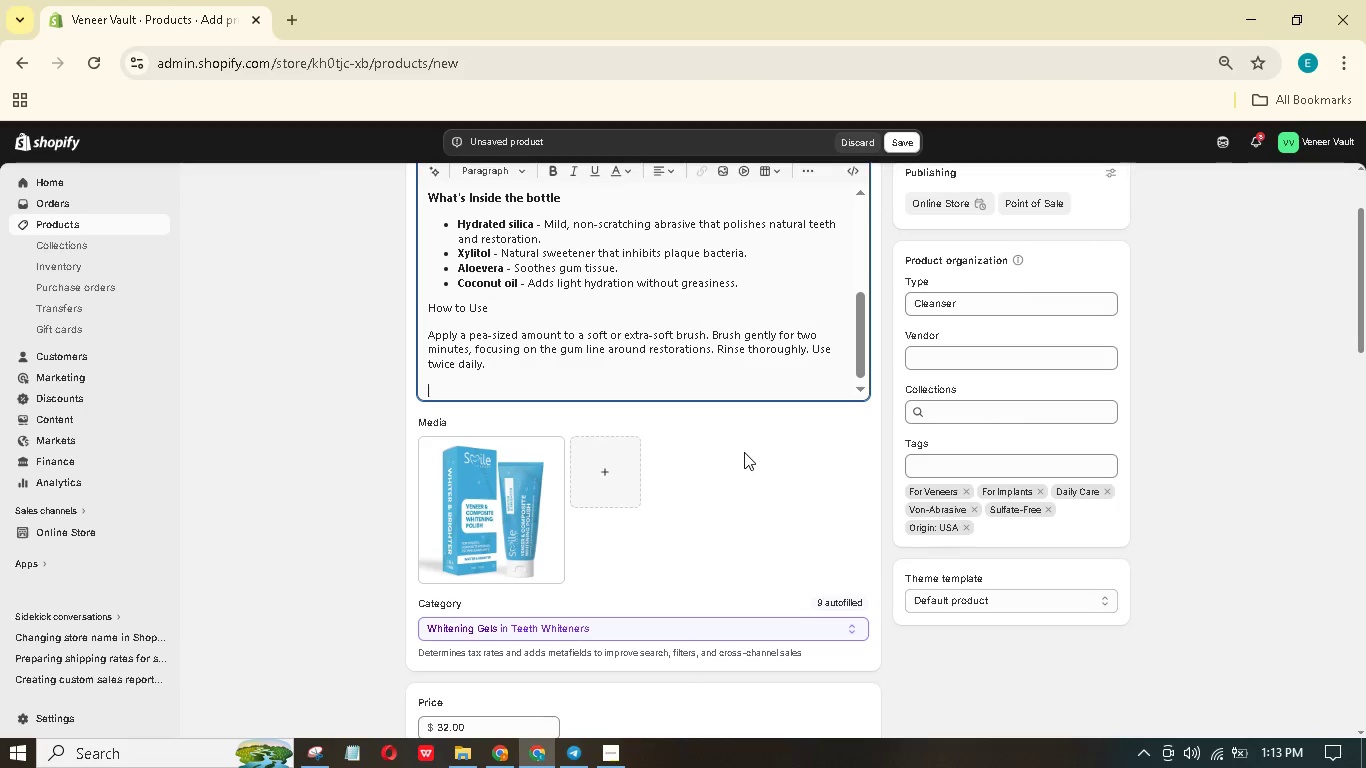 
wait(5.31)
 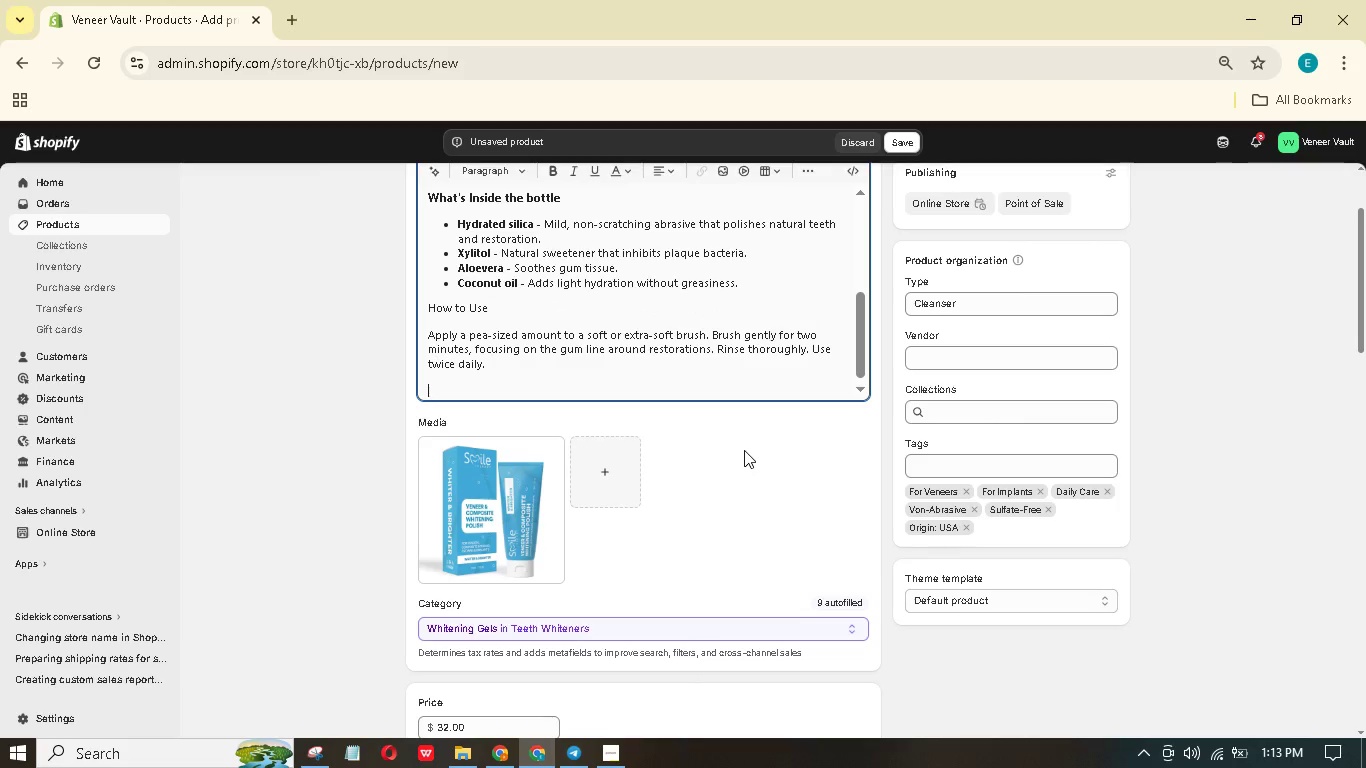 
type(Formulated f)
key(Backspace)
type(For)
 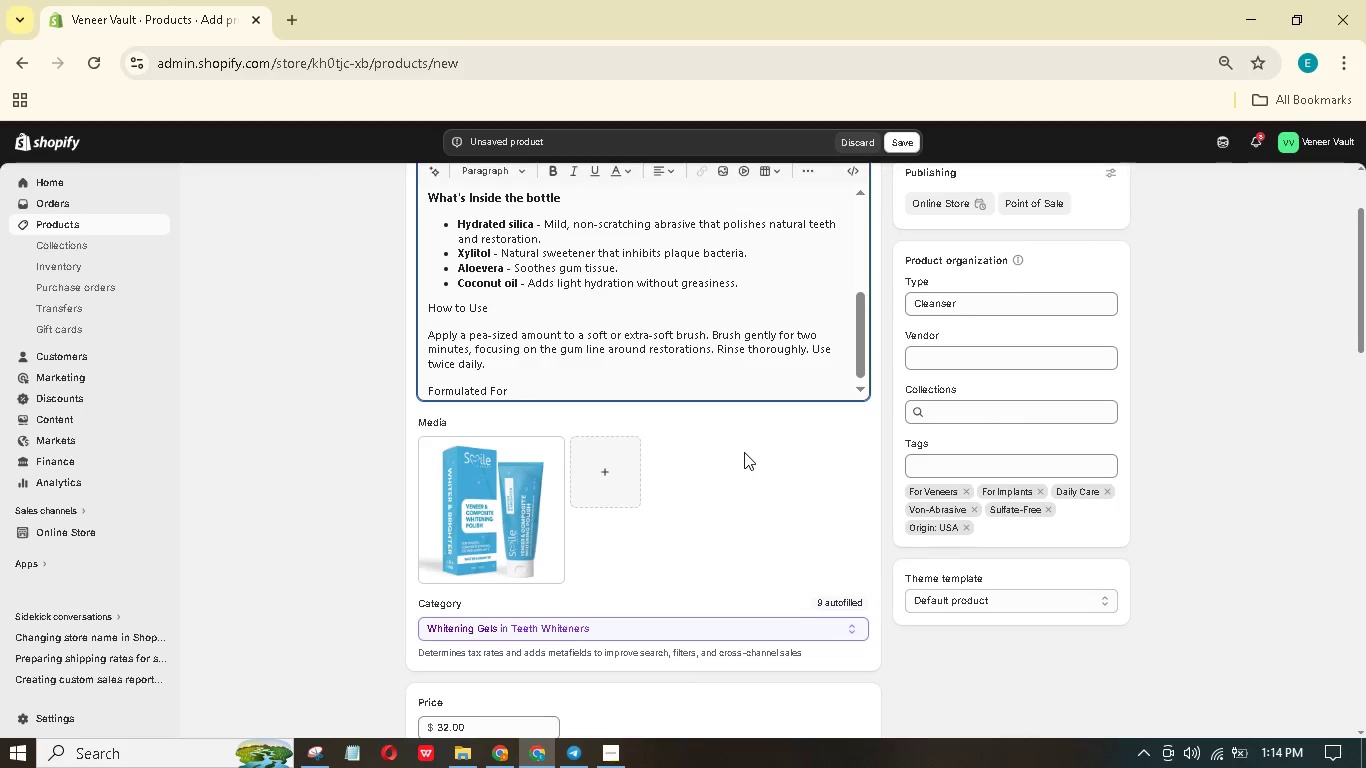 
key(Enter)
 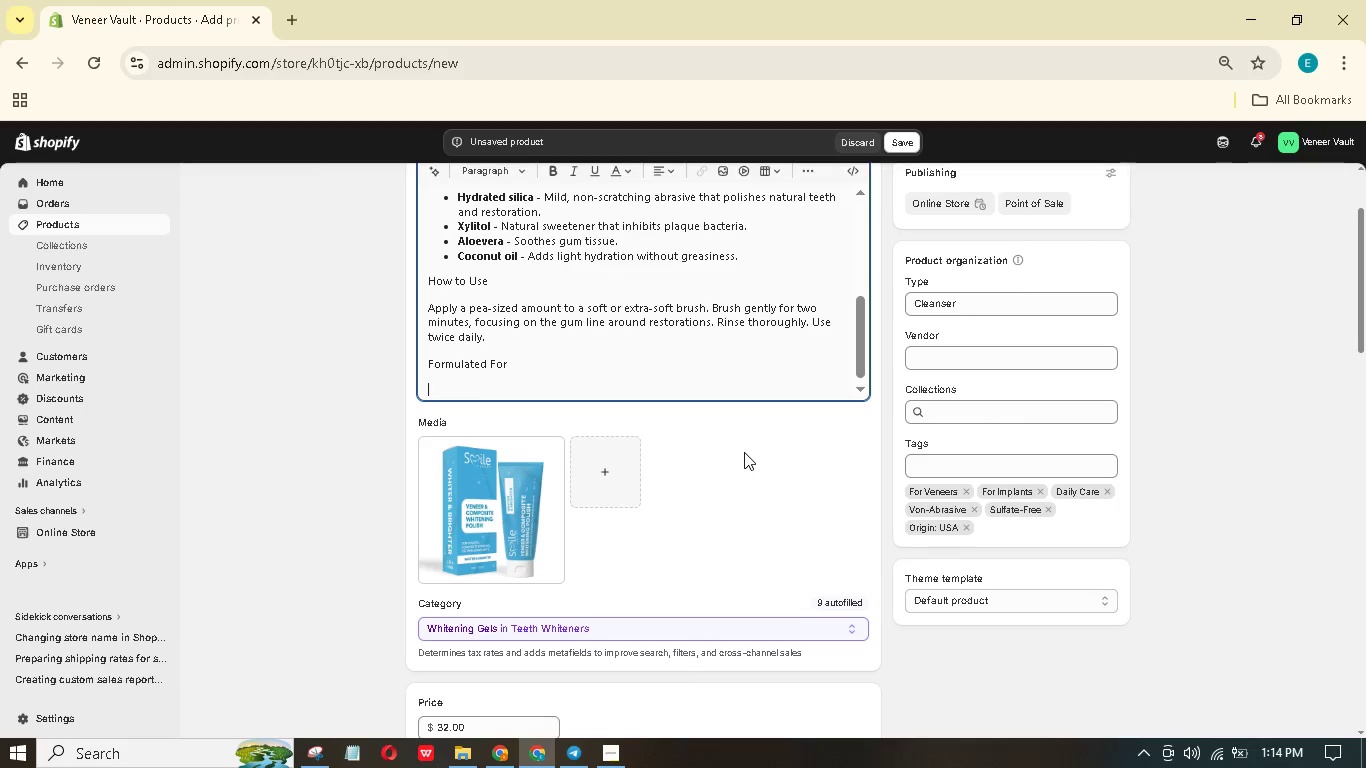 
type(Porcelin veneer)
 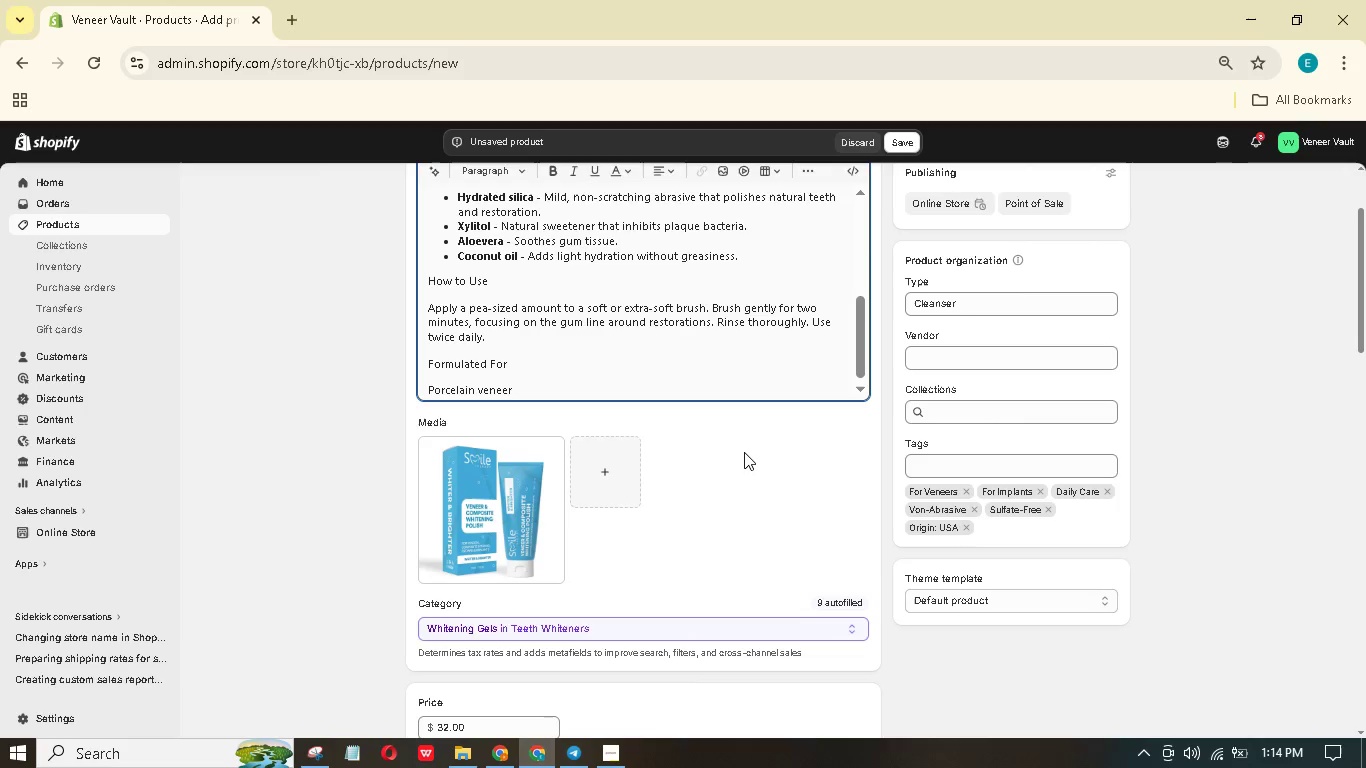 
hold_key(key=A, duration=0.33)
 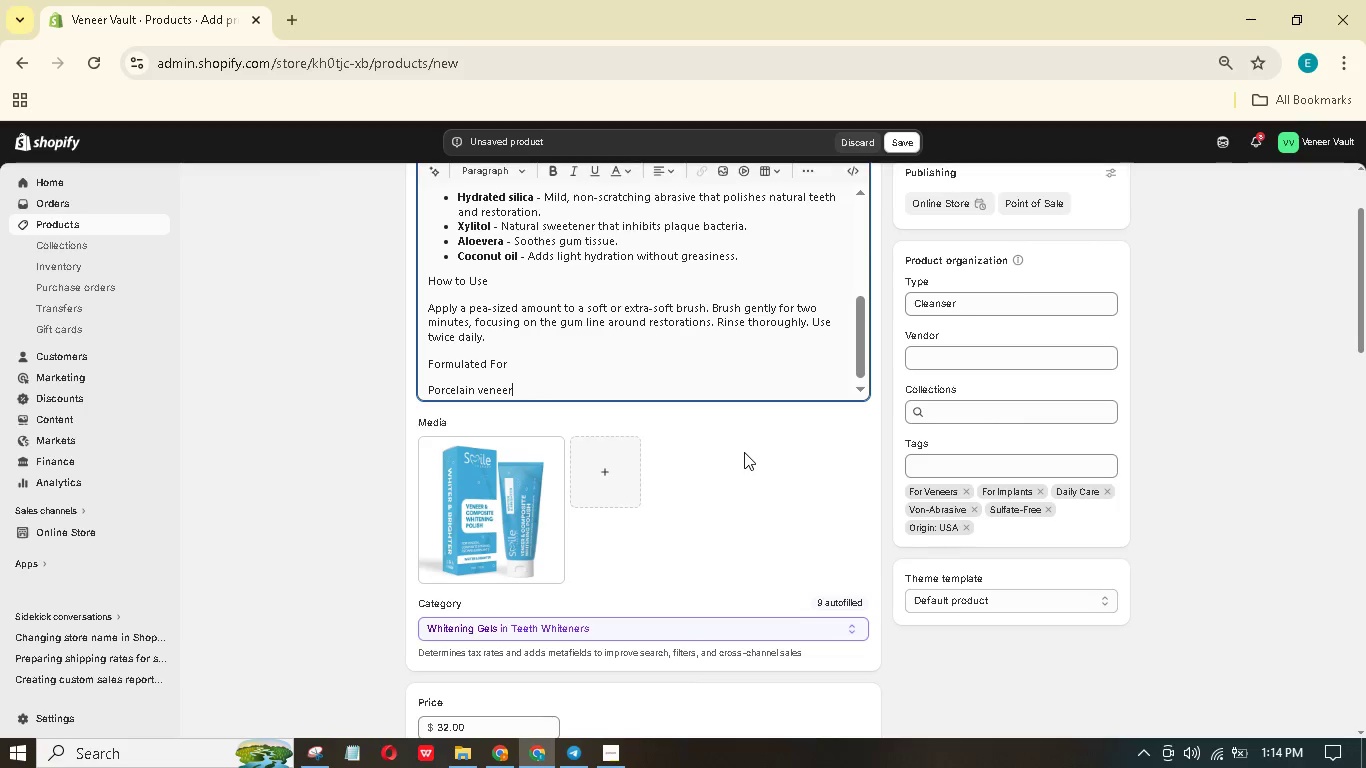 
hold_key(key=S, duration=0.34)
 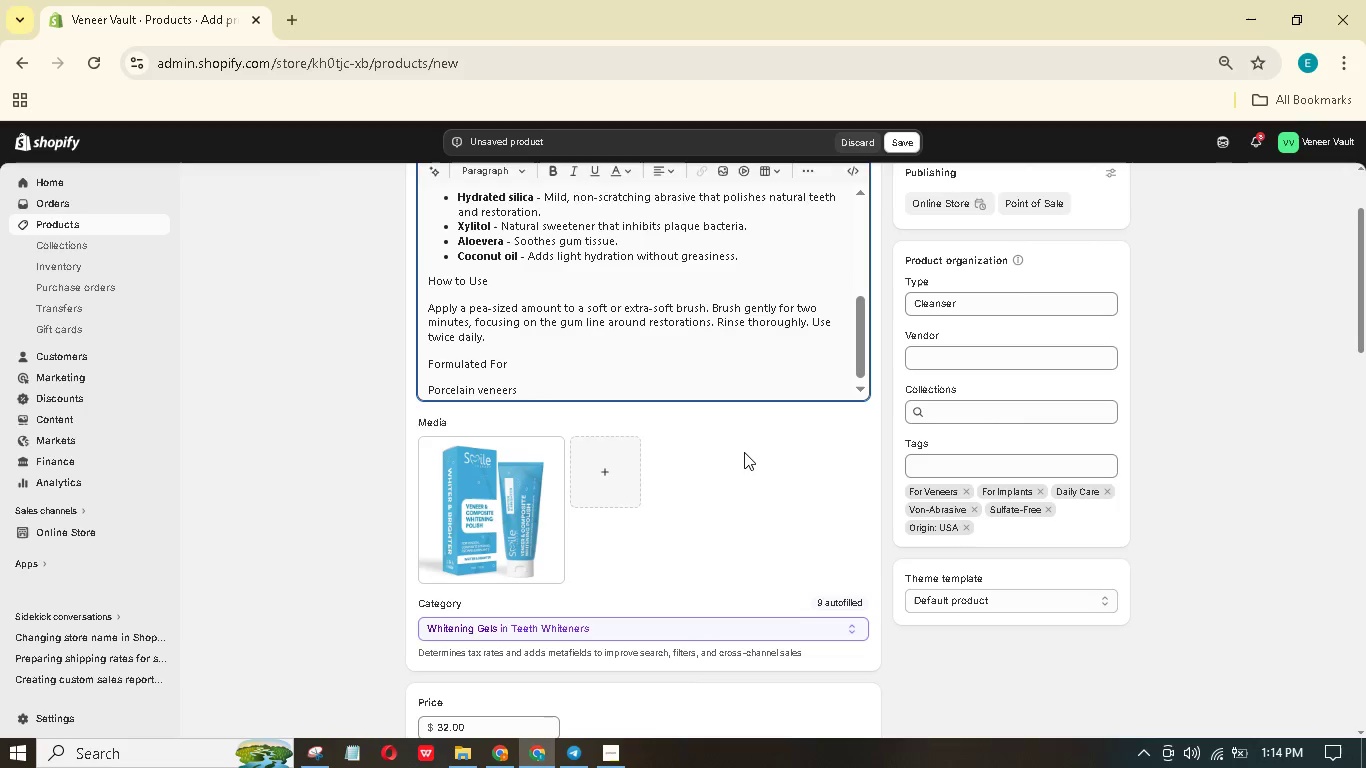 
key(Enter)
 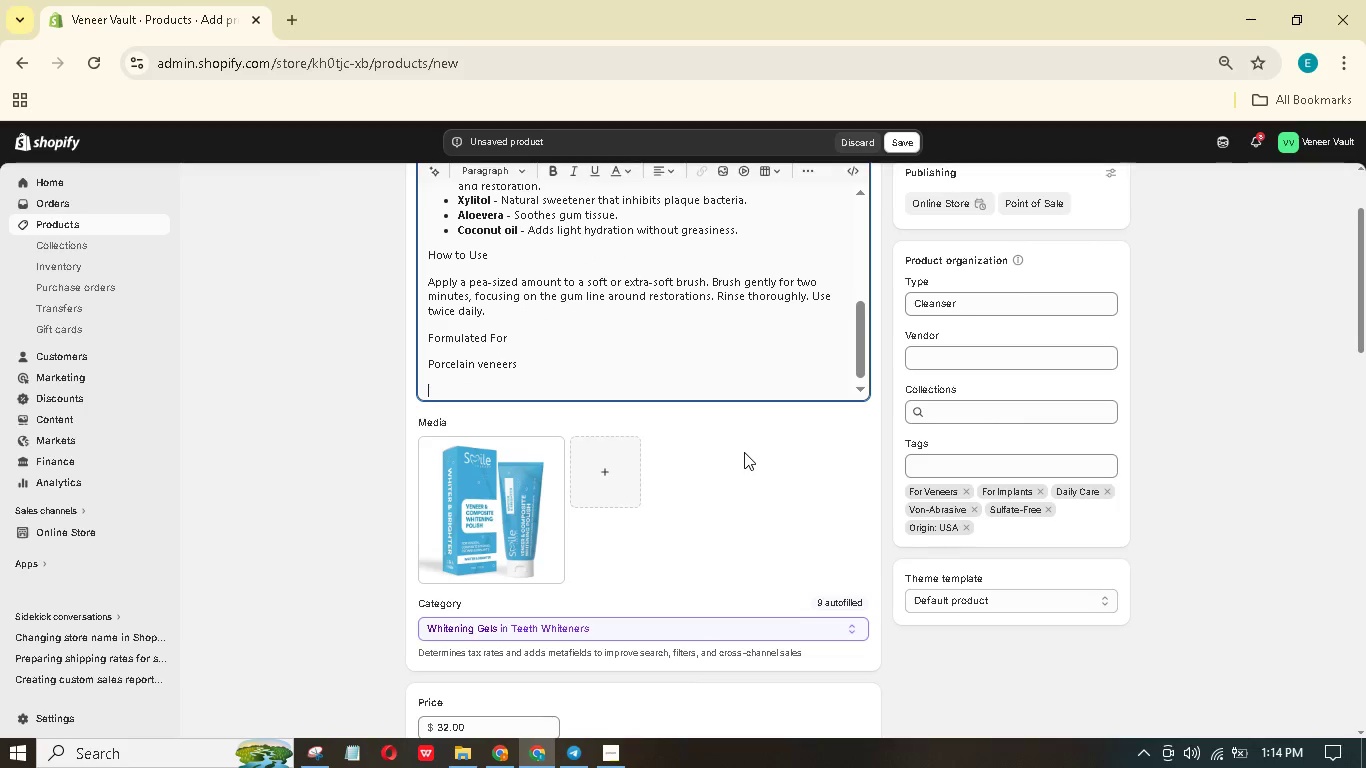 
type(Dental implants)
 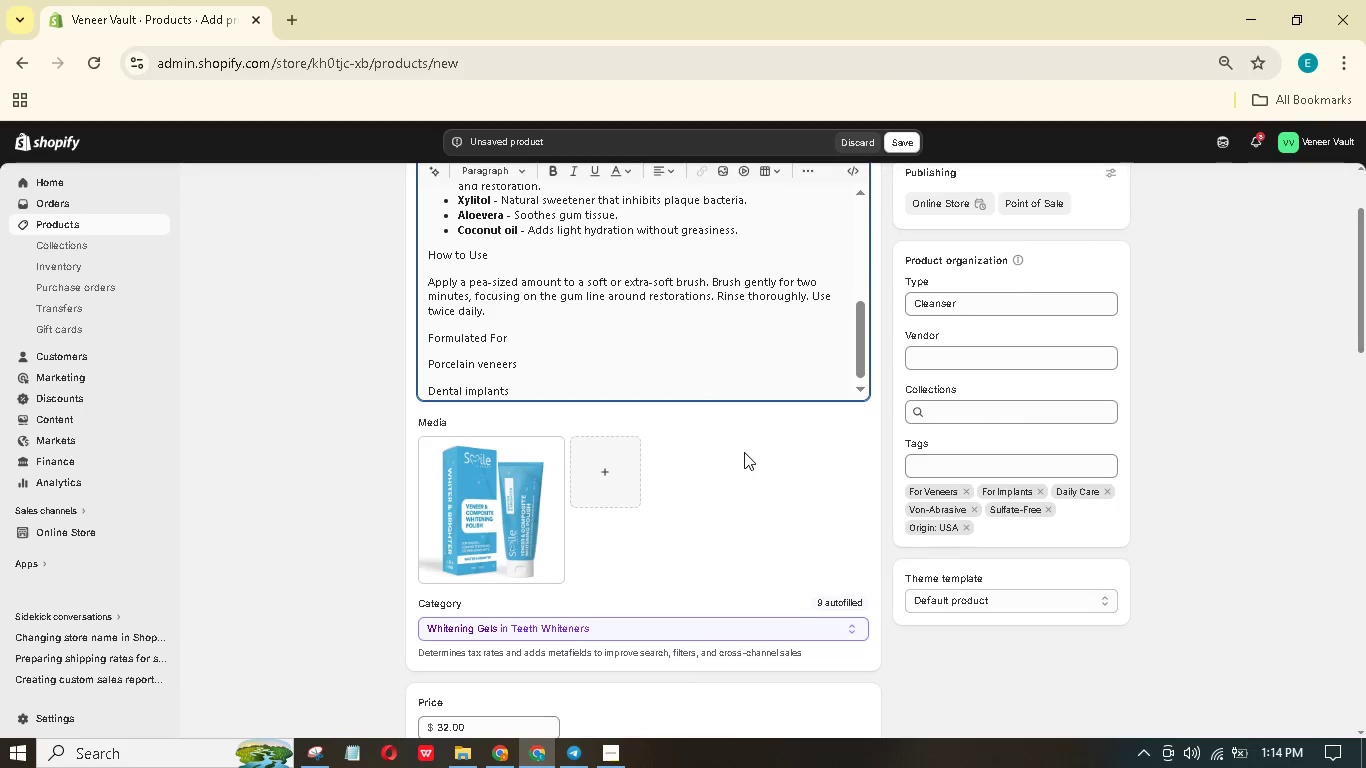 
key(Enter)
 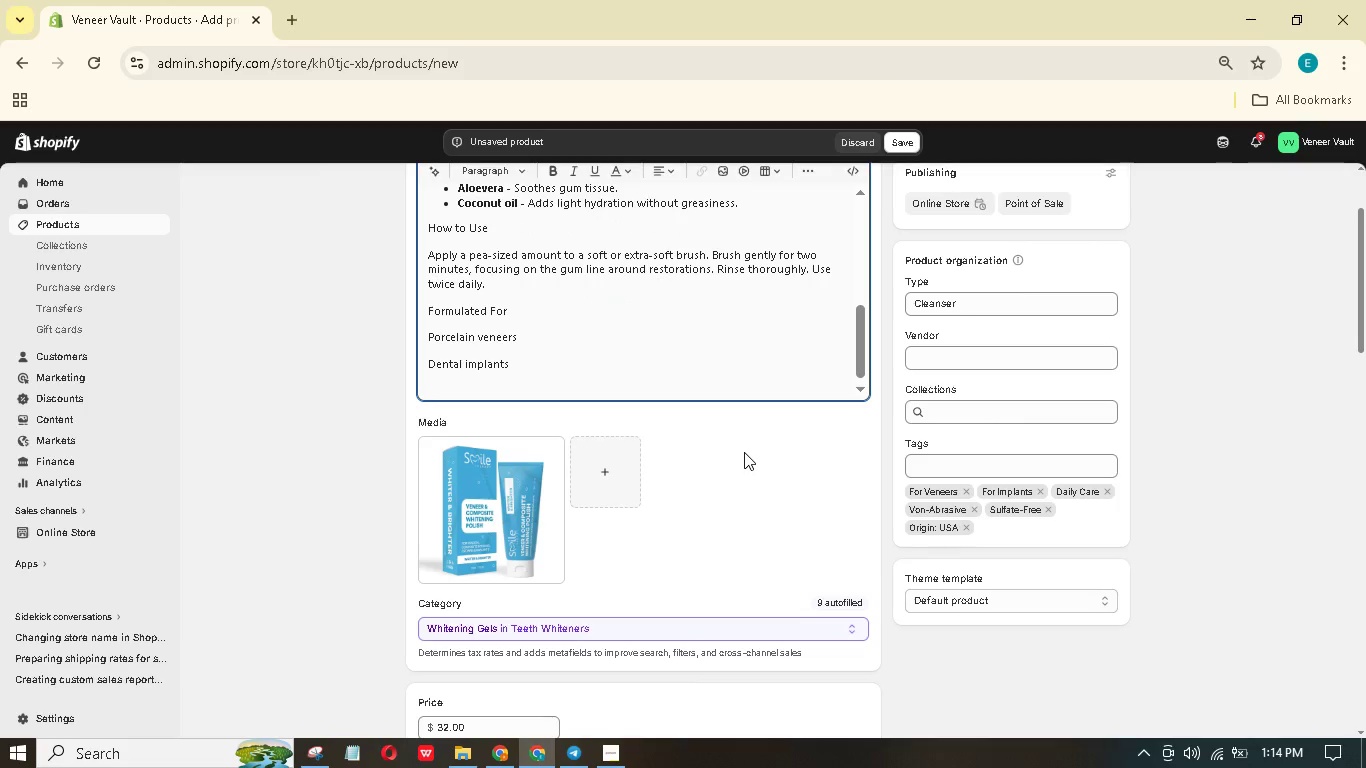 
type(Crowns nd ries]Natural)
key(Backspace)
key(Backspace)
key(Backspace)
key(Backspace)
key(Backspace)
key(Backspace)
key(Backspace)
key(Backspace)
 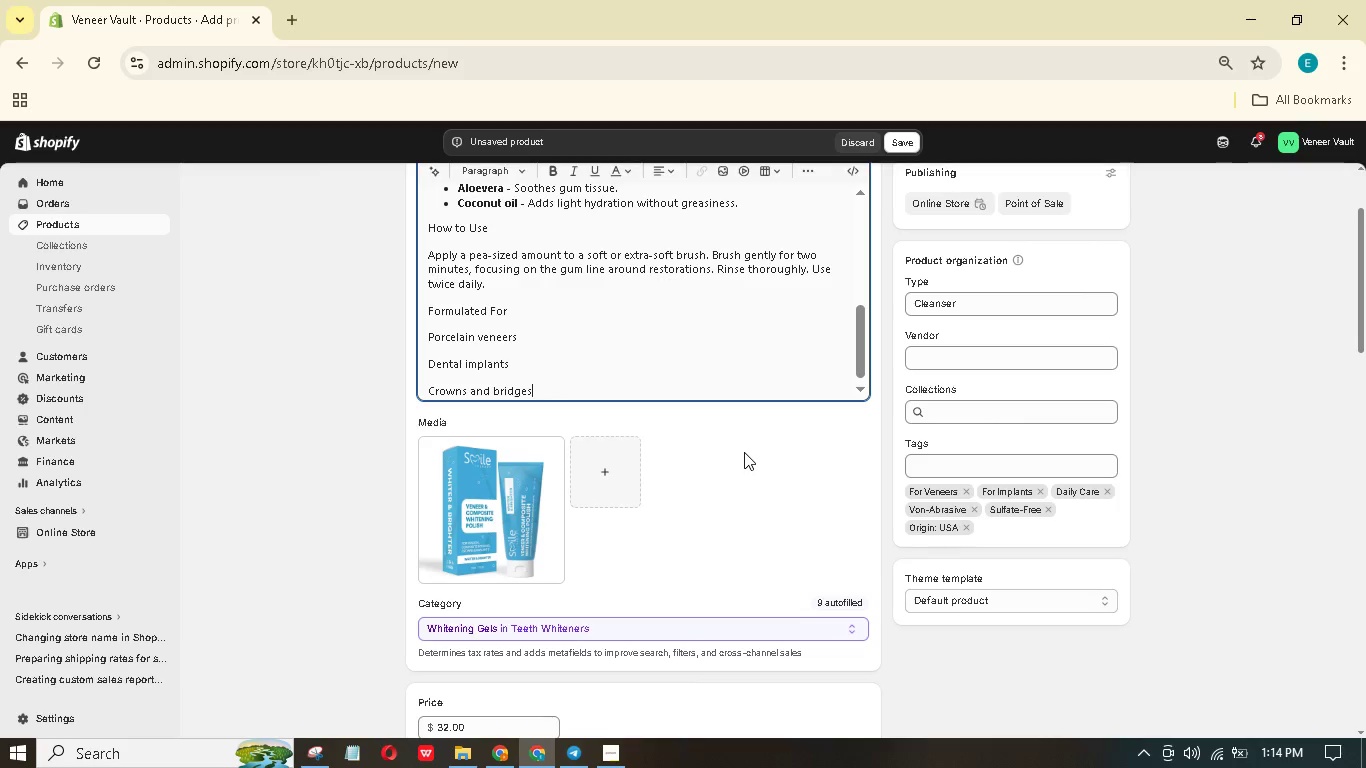 
hold_key(key=B, duration=0.31)
 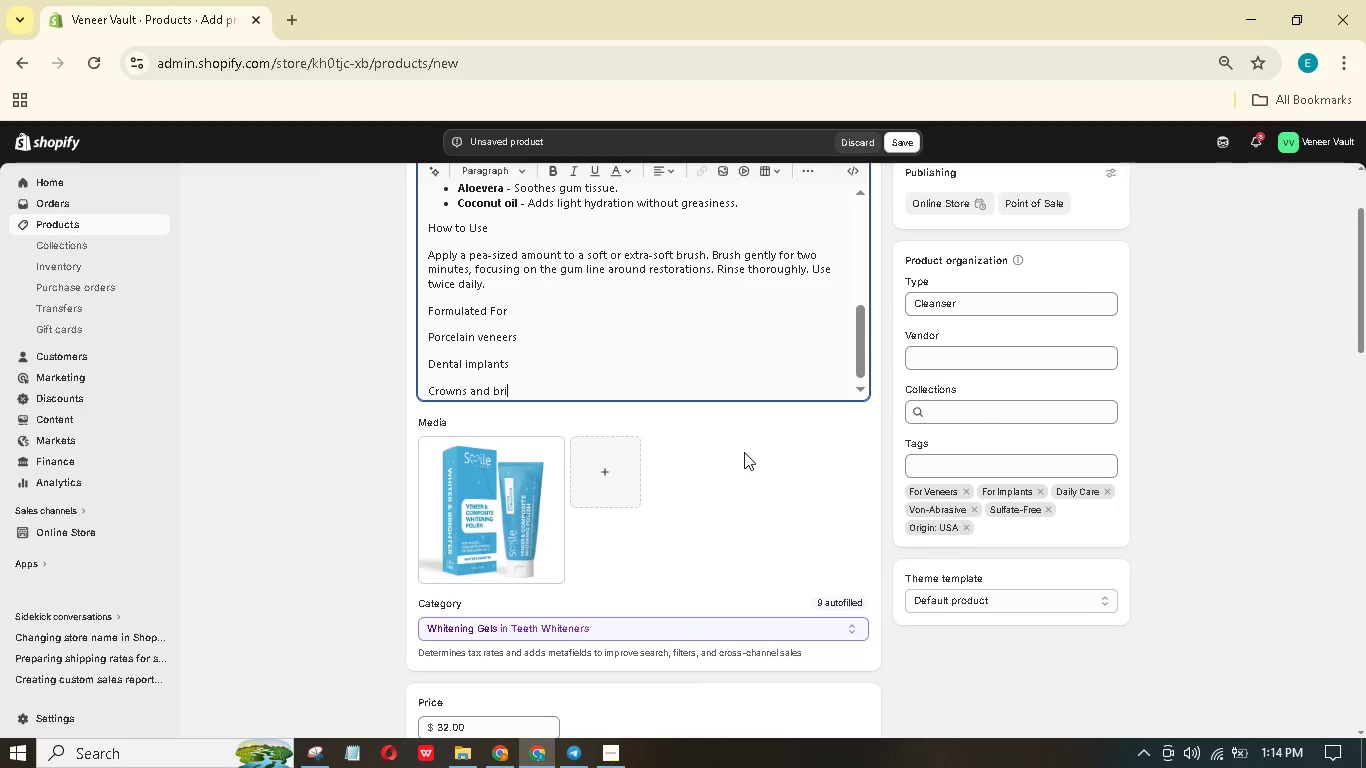 
hold_key(key=G, duration=0.45)
 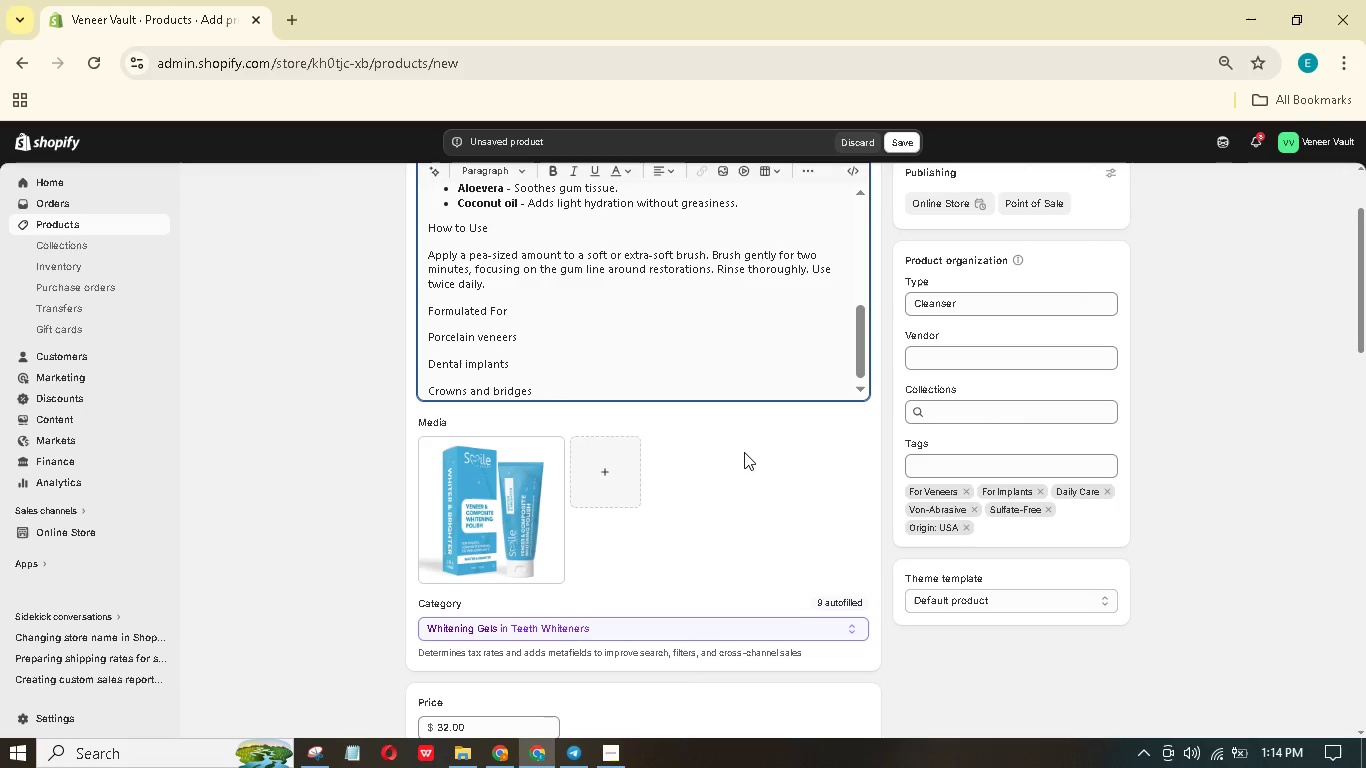 
key(Enter)
 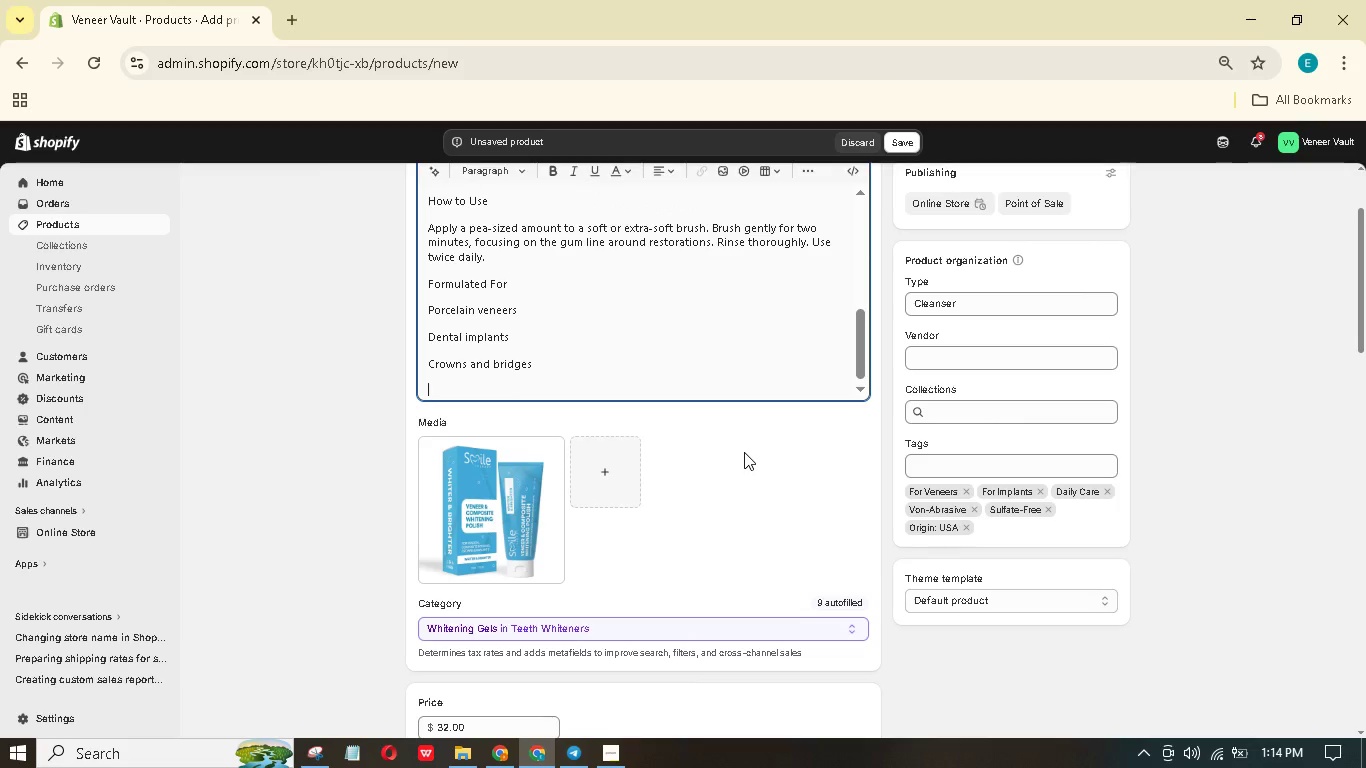 
type(Natural teeth (non-brsive enough for everyone))
 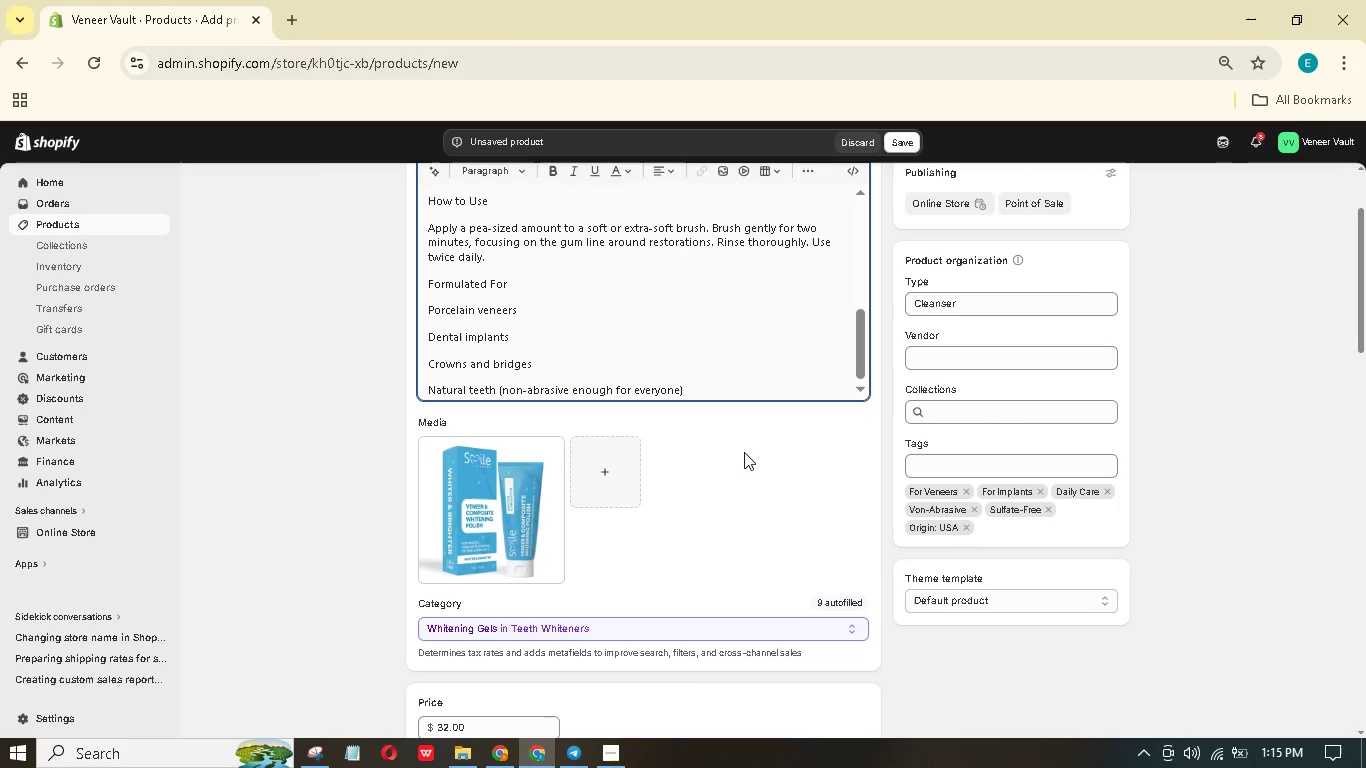 
left_click_drag(start_coordinate=[693, 388], to_coordinate=[421, 296])
 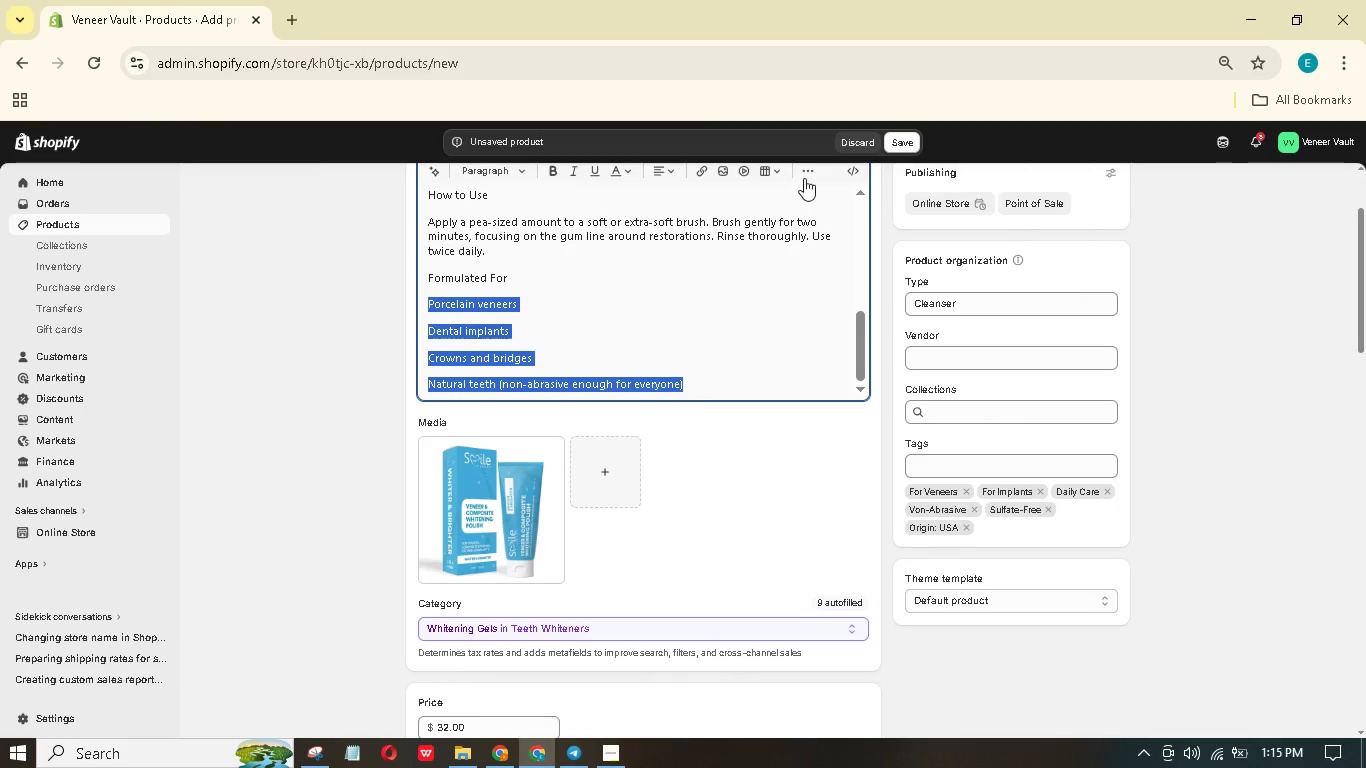 
left_click([805, 172])
 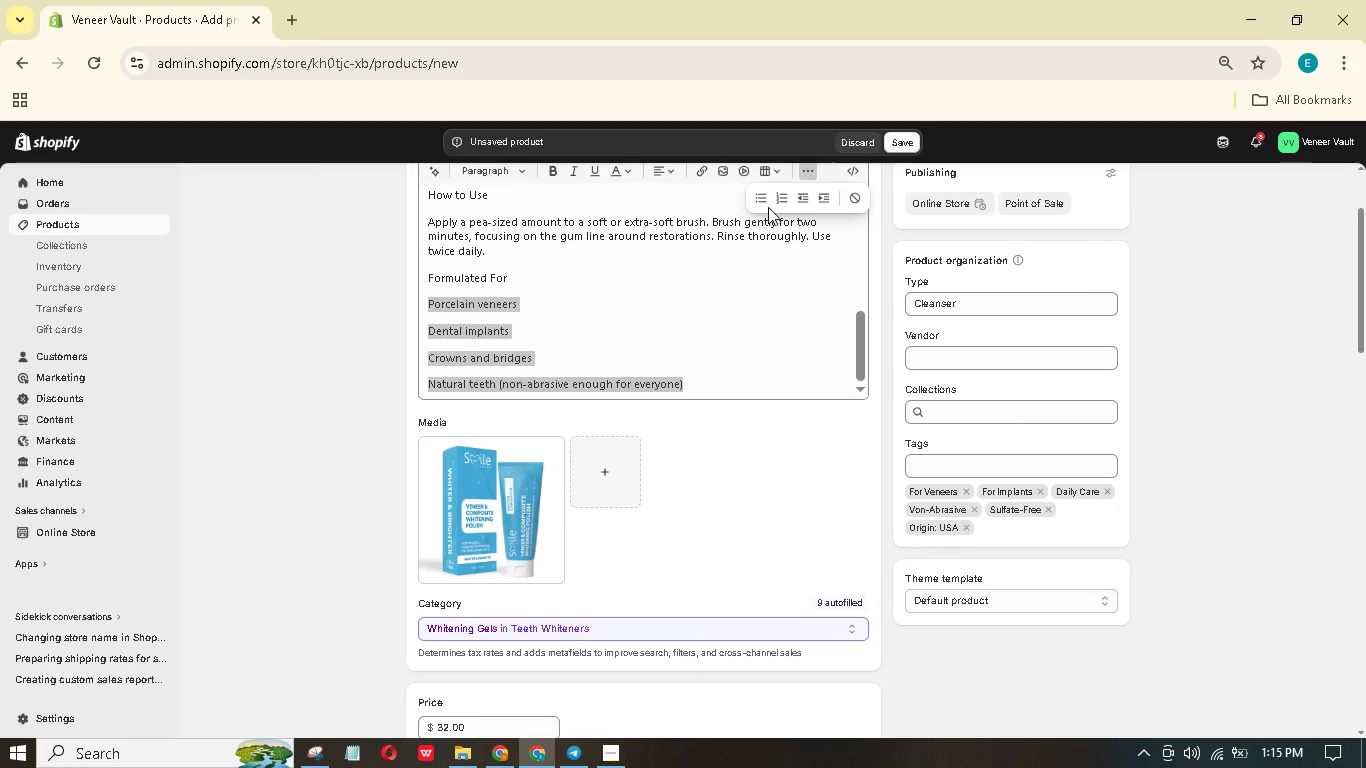 
left_click([762, 199])
 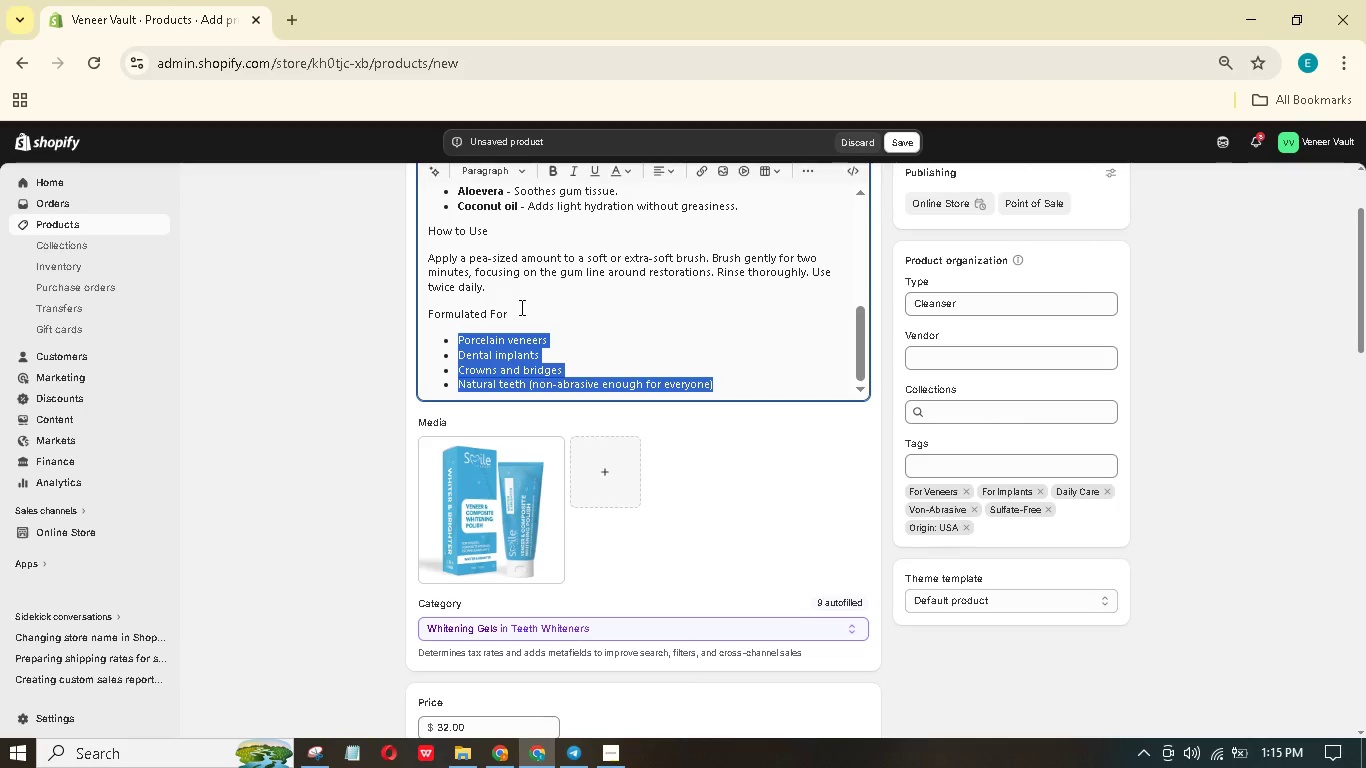 
left_click_drag(start_coordinate=[520, 307], to_coordinate=[406, 303])
 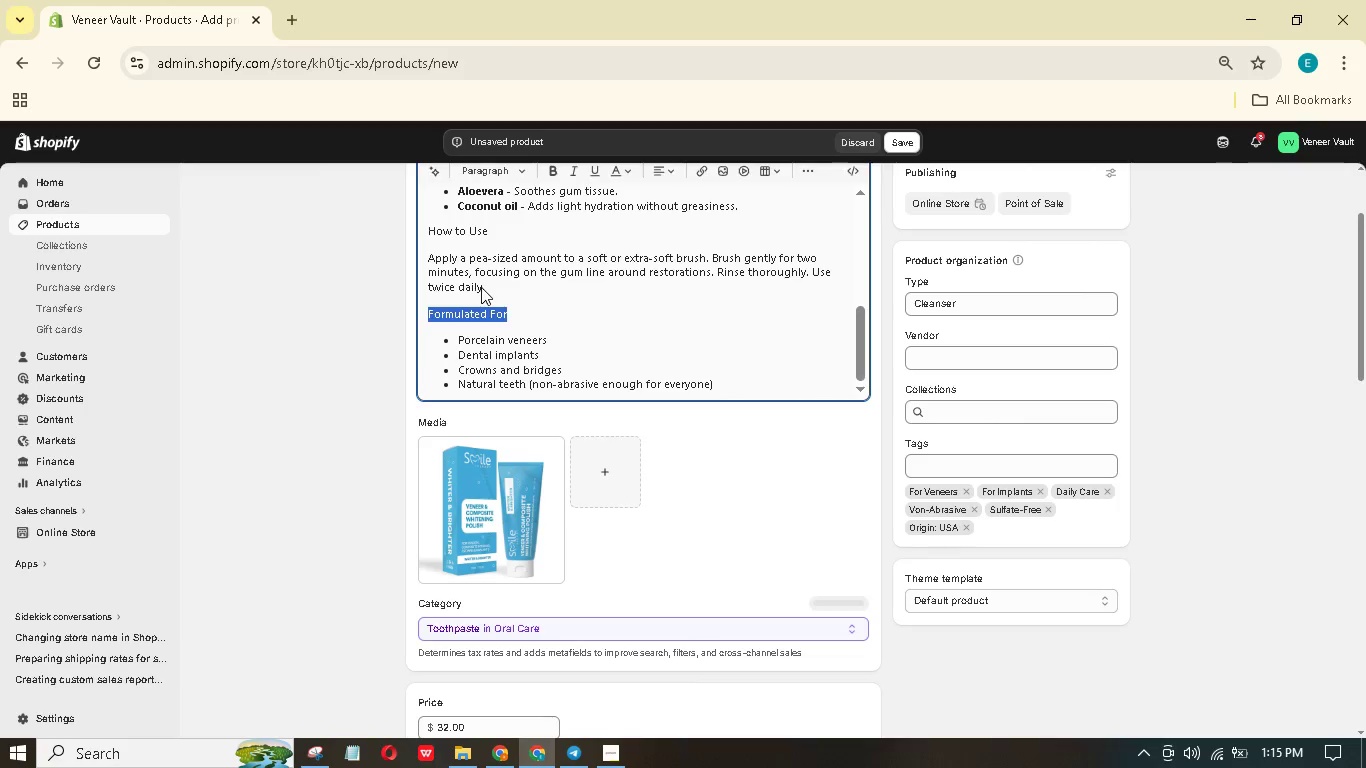 
scroll: coordinate [481, 287], scroll_direction: up, amount: 2.0
 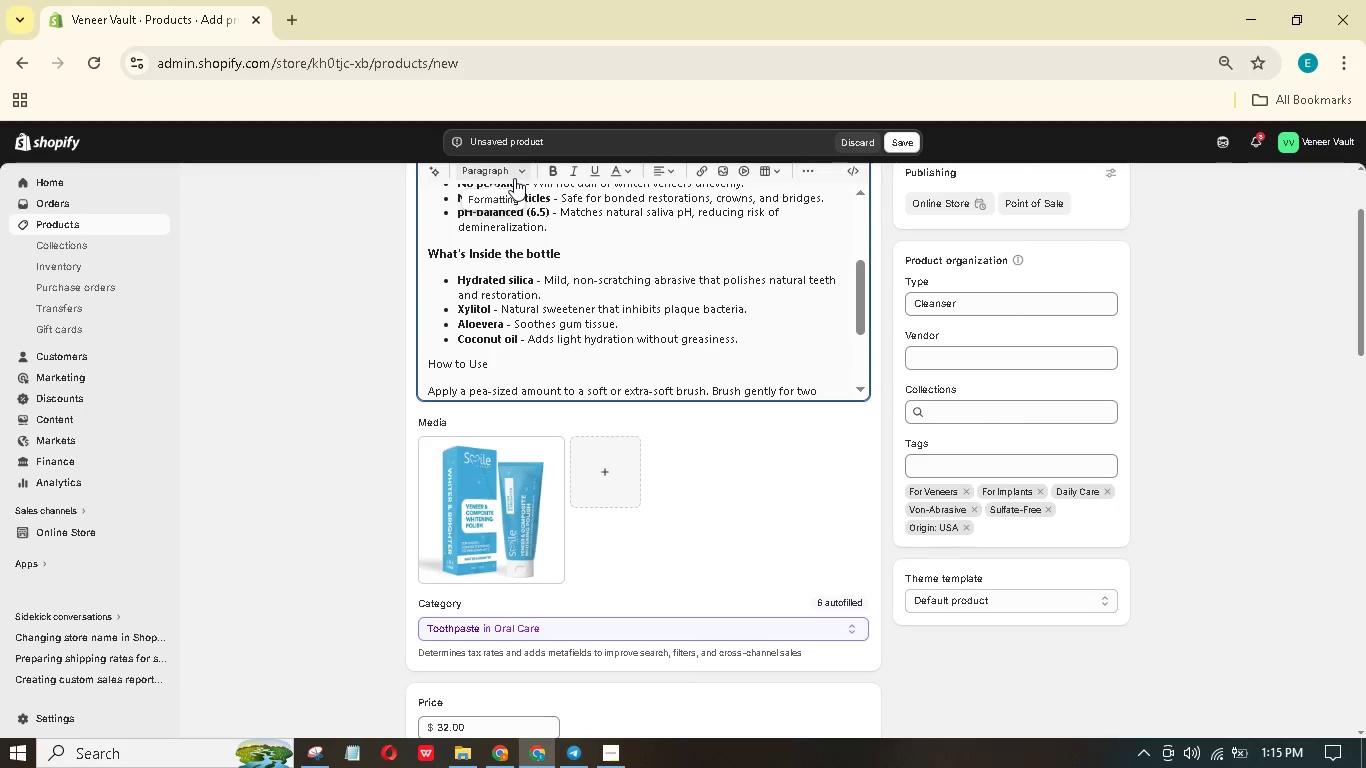 
left_click([515, 178])
 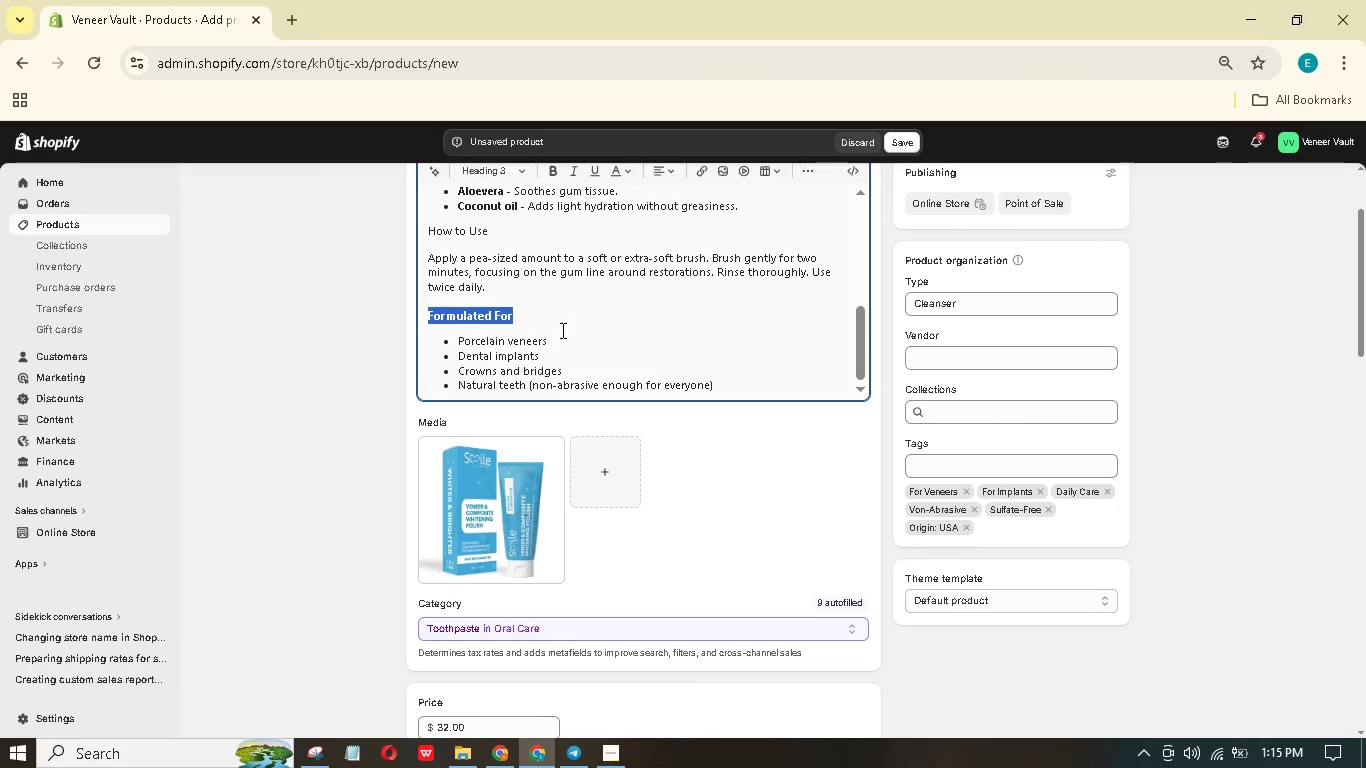 
left_click([599, 320])
 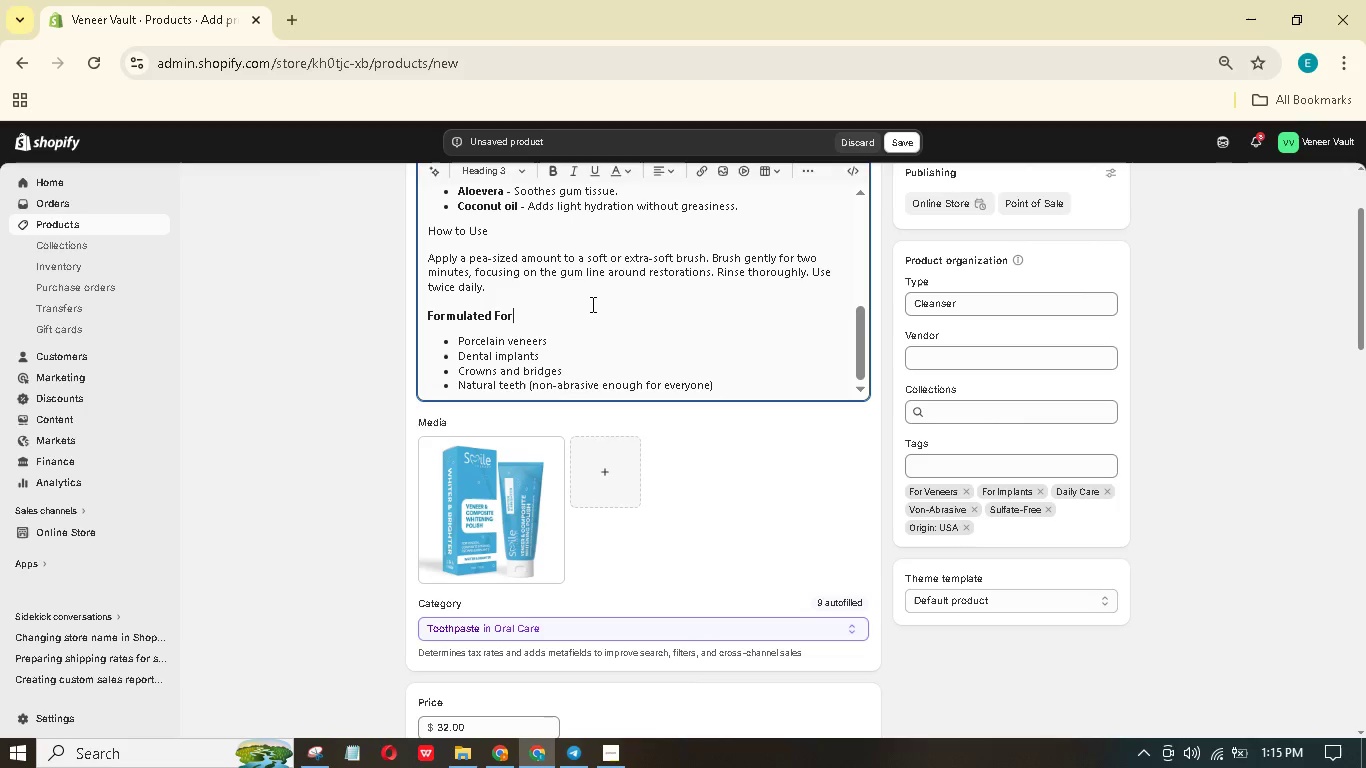 
wait(7.58)
 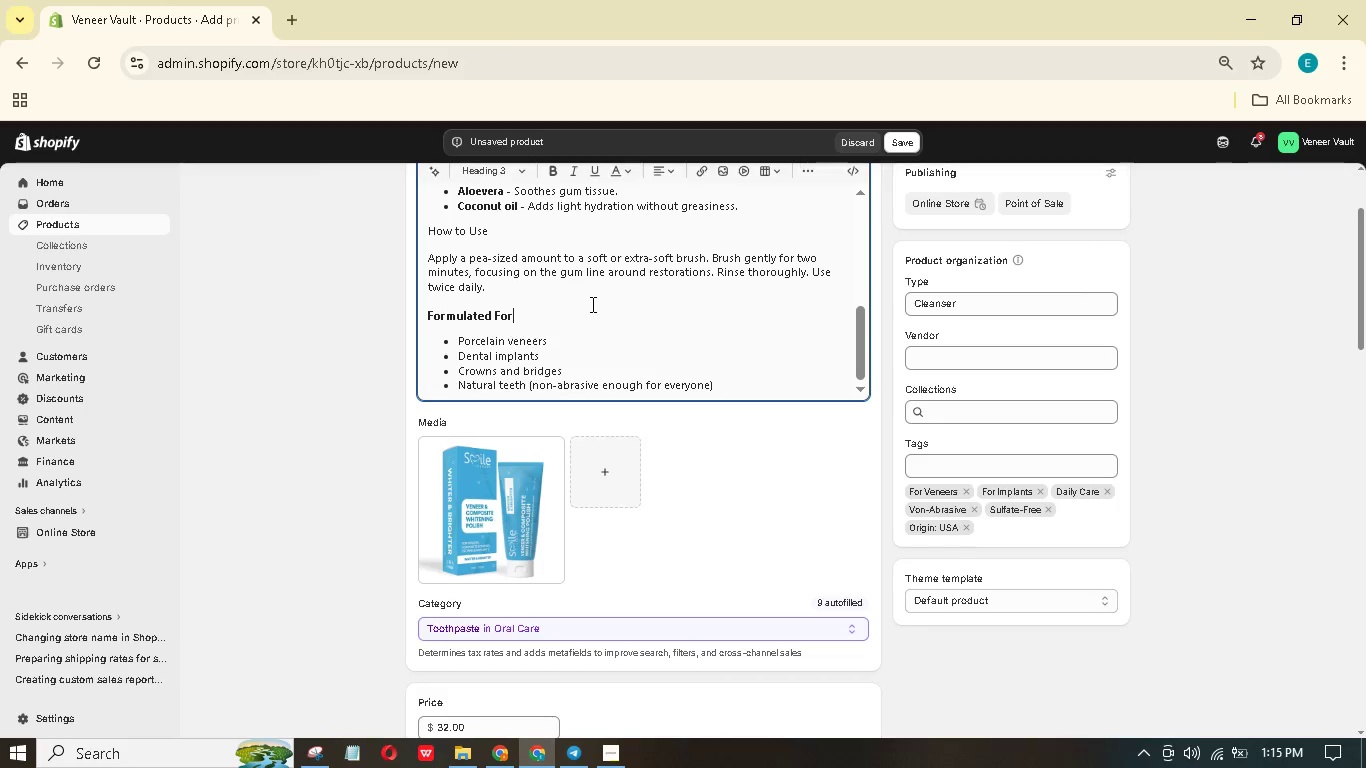 
left_click_drag(start_coordinate=[510, 237], to_coordinate=[381, 238])
 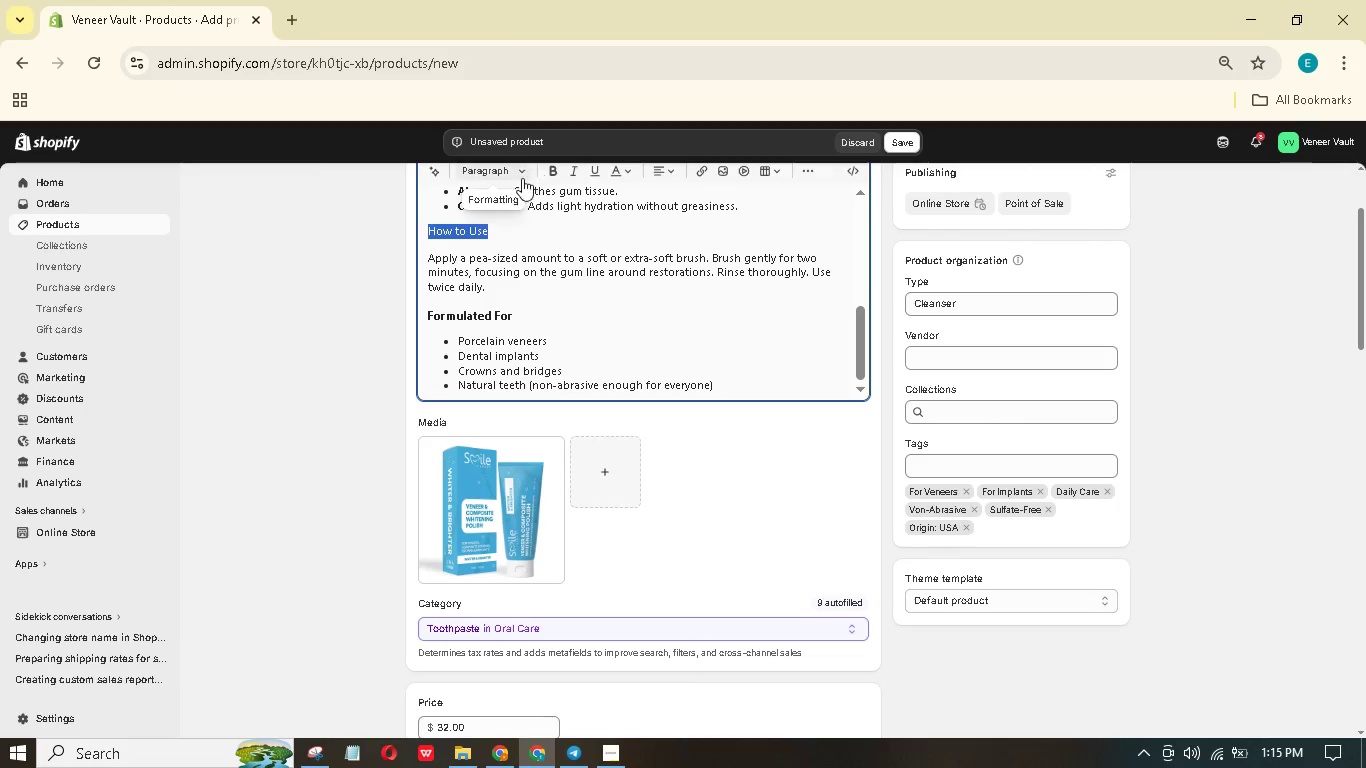 
left_click([520, 178])
 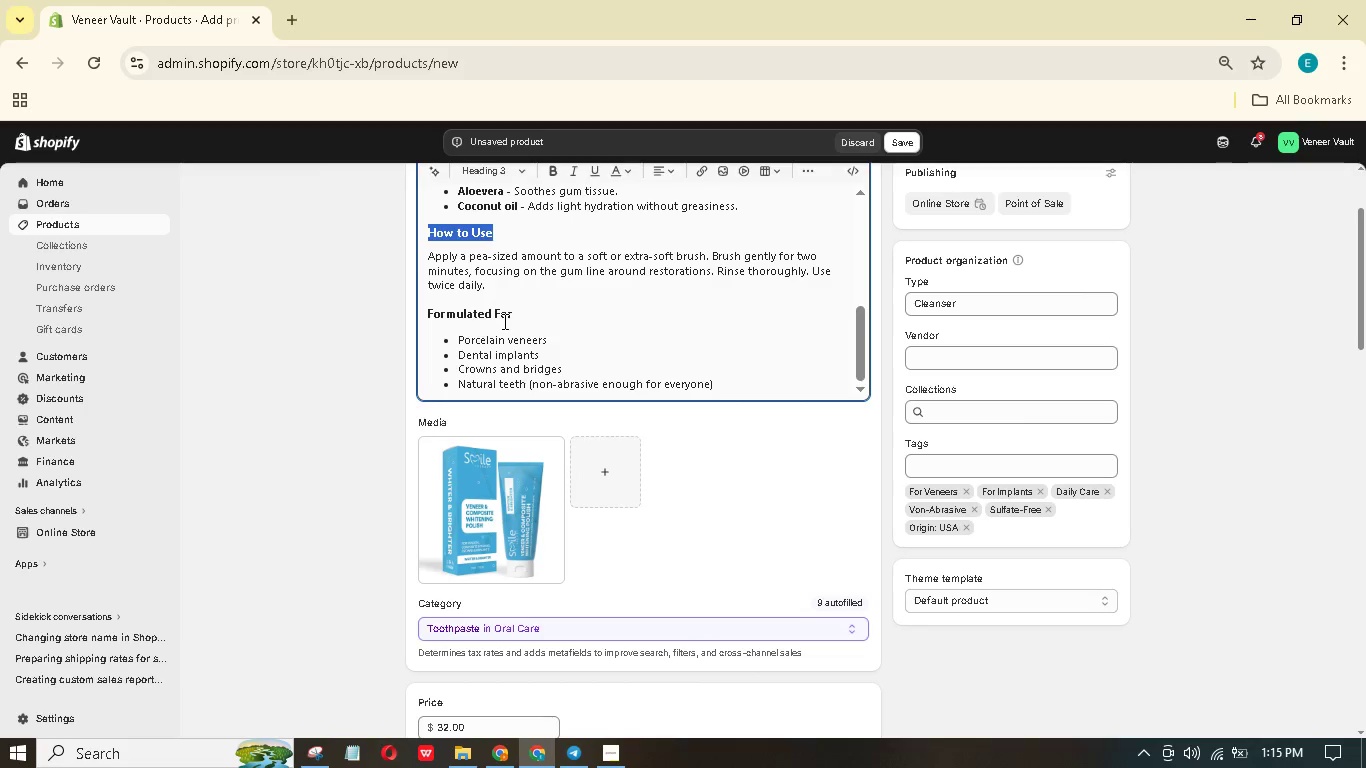 
scroll: coordinate [553, 346], scroll_direction: up, amount: 6.0
 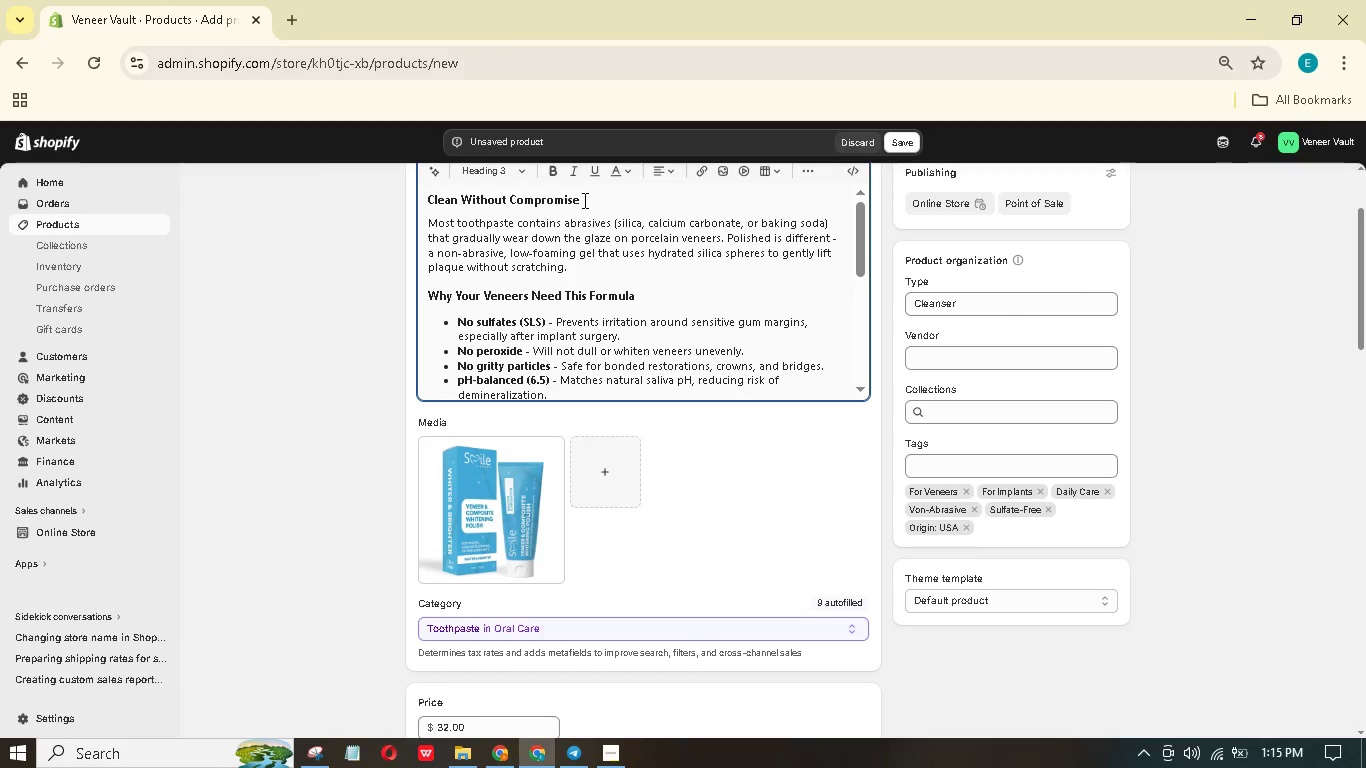 
left_click_drag(start_coordinate=[586, 200], to_coordinate=[419, 196])
 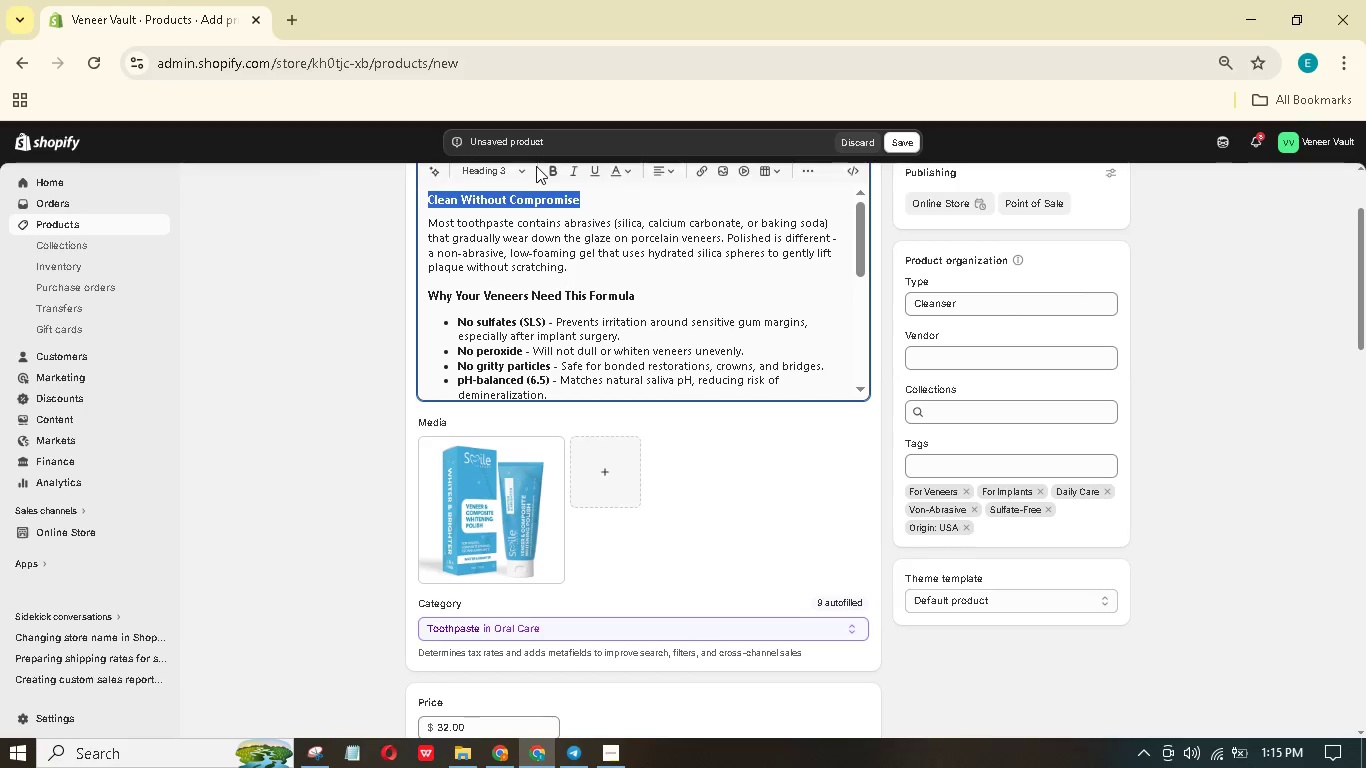 
left_click([512, 170])
 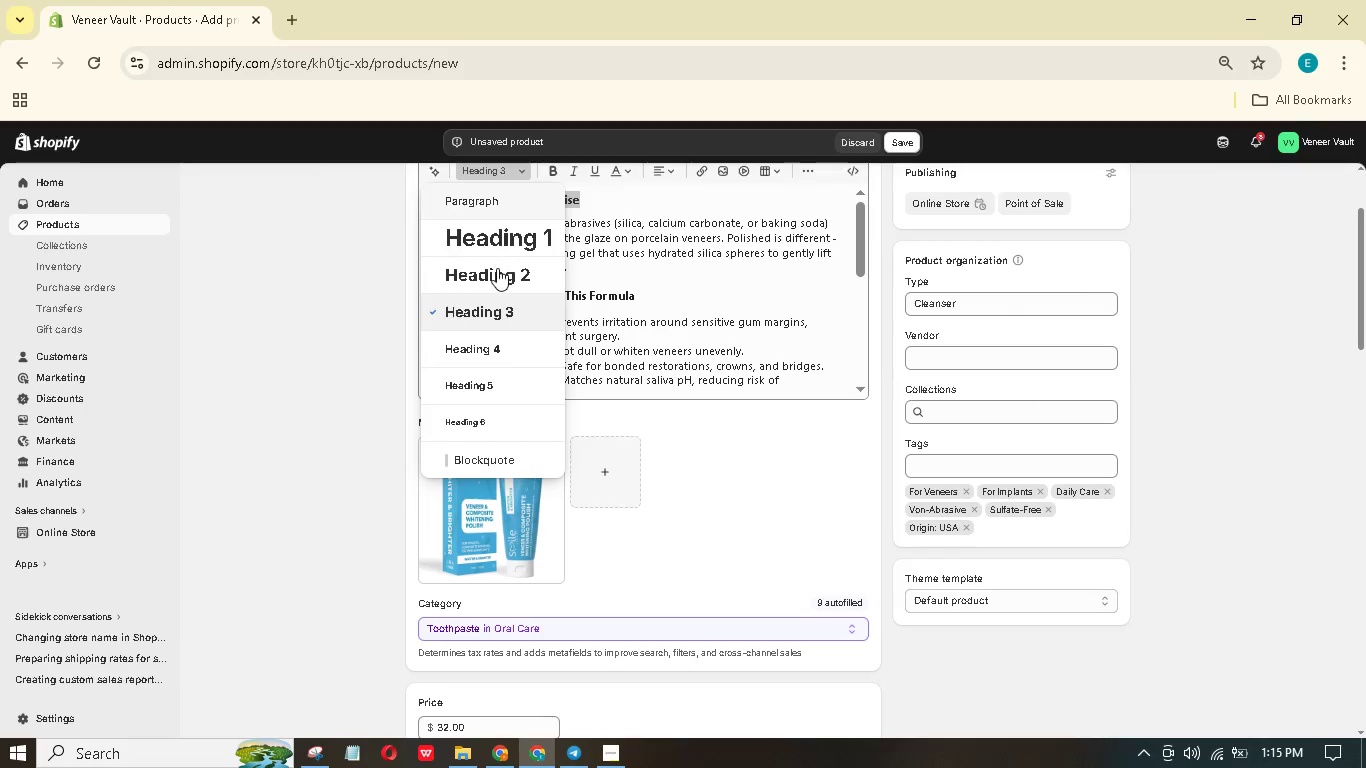 
left_click([497, 276])
 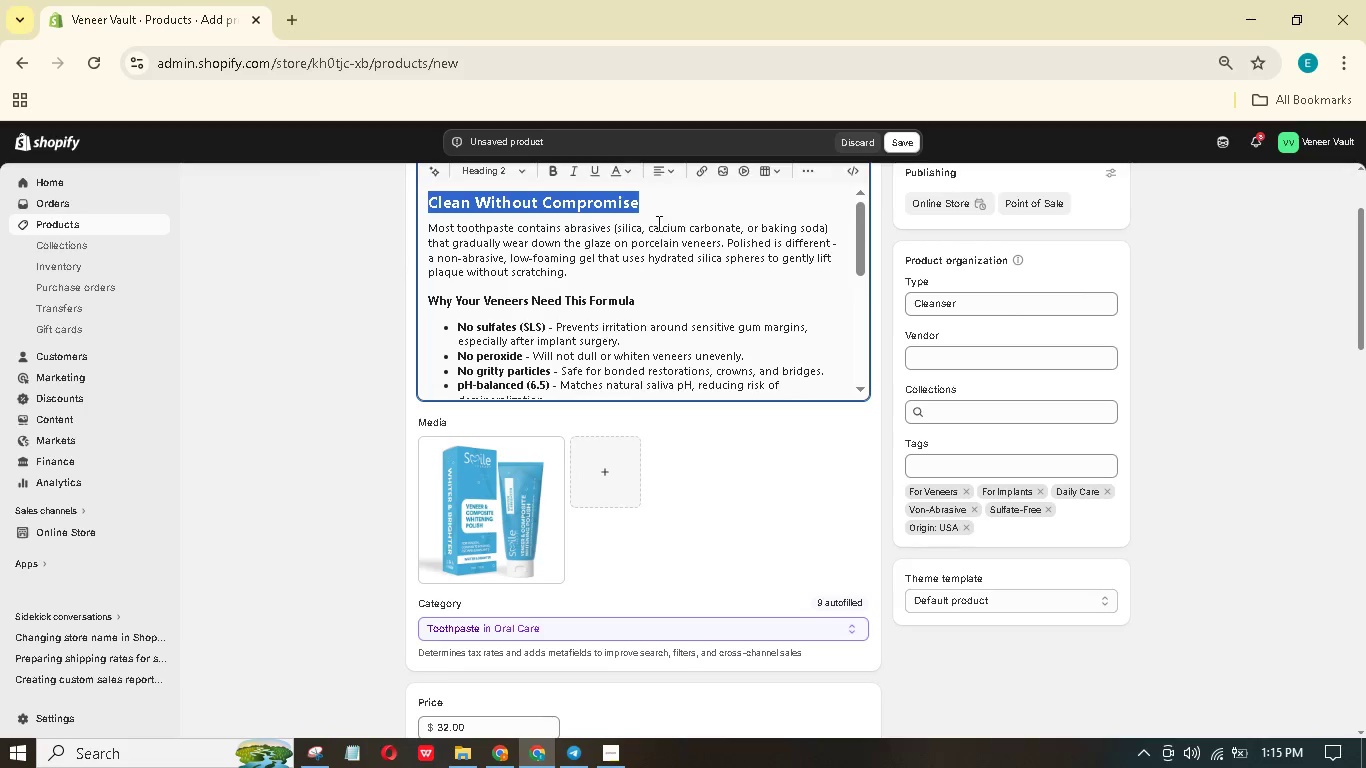 
left_click([652, 202])
 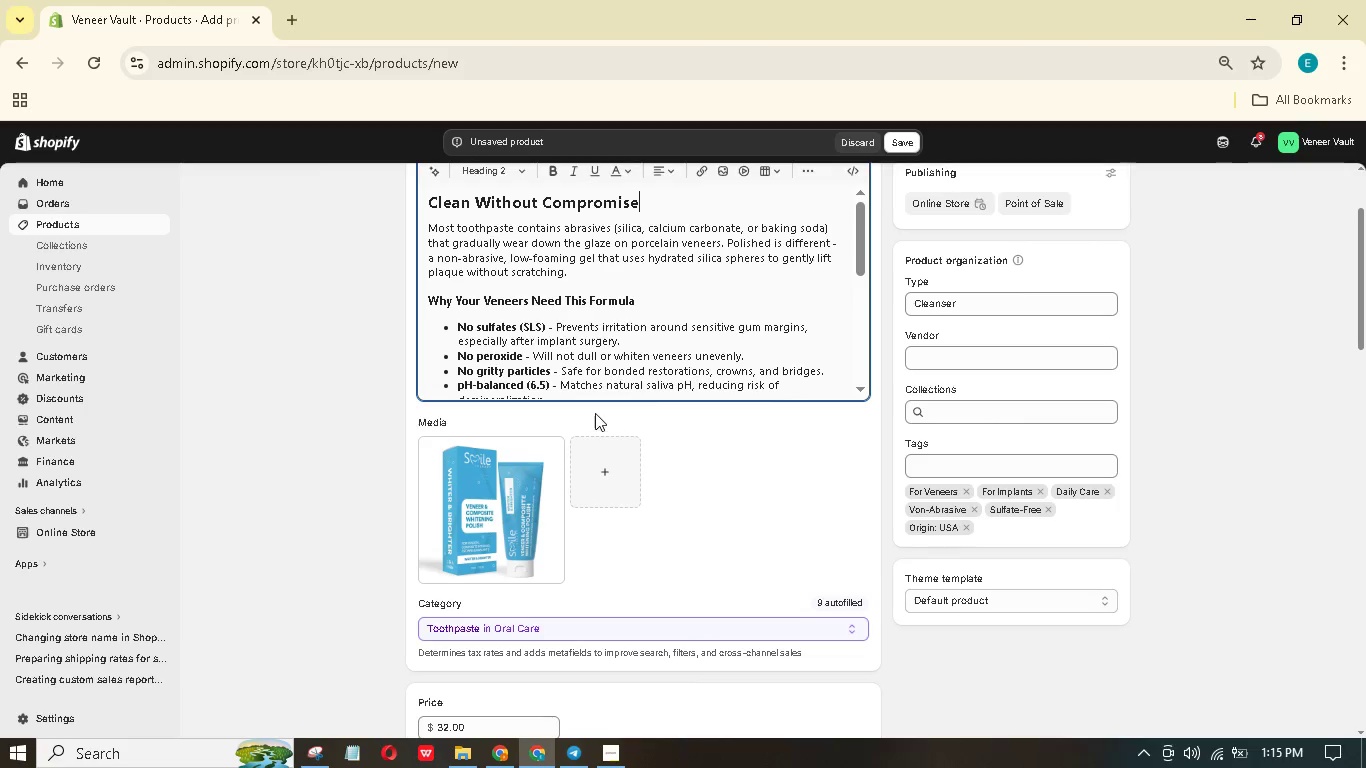 
wait(7.45)
 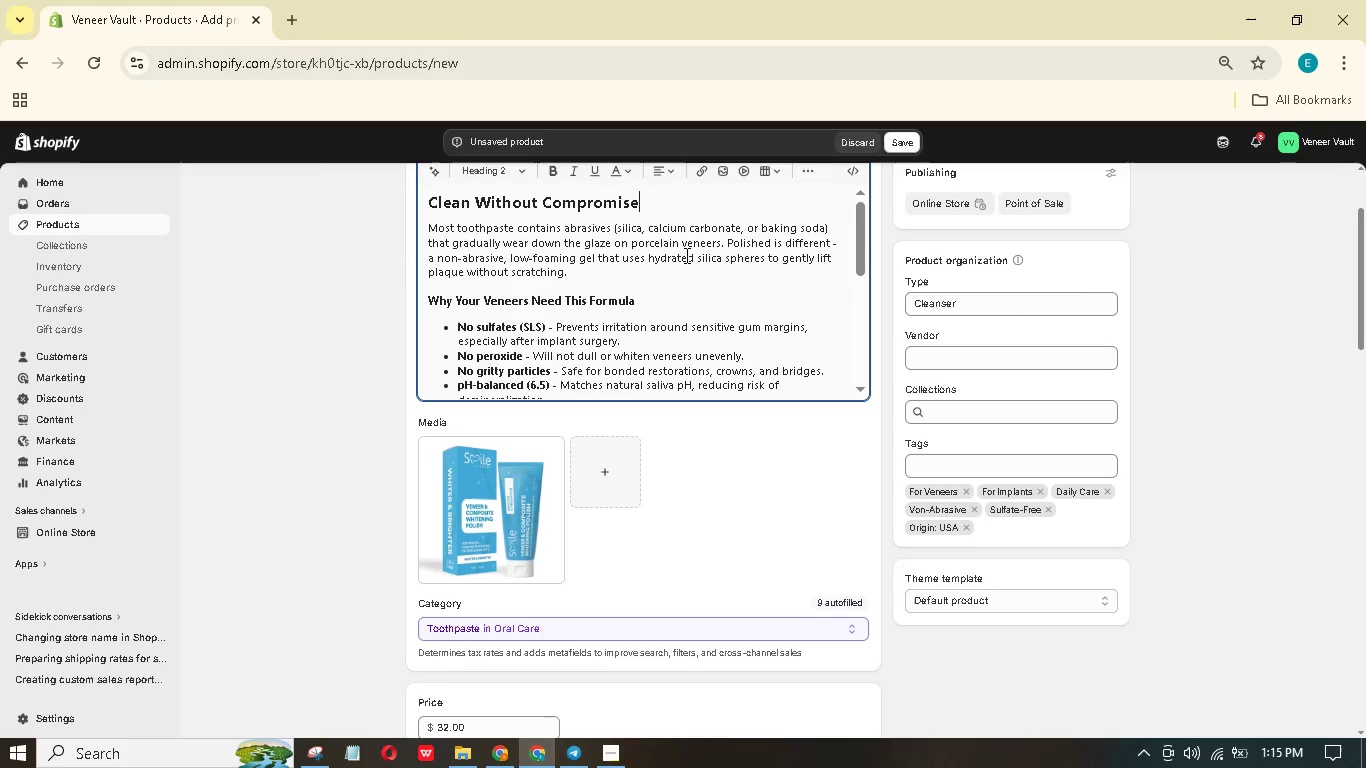 
scroll: coordinate [683, 410], scroll_direction: down, amount: 12.0
 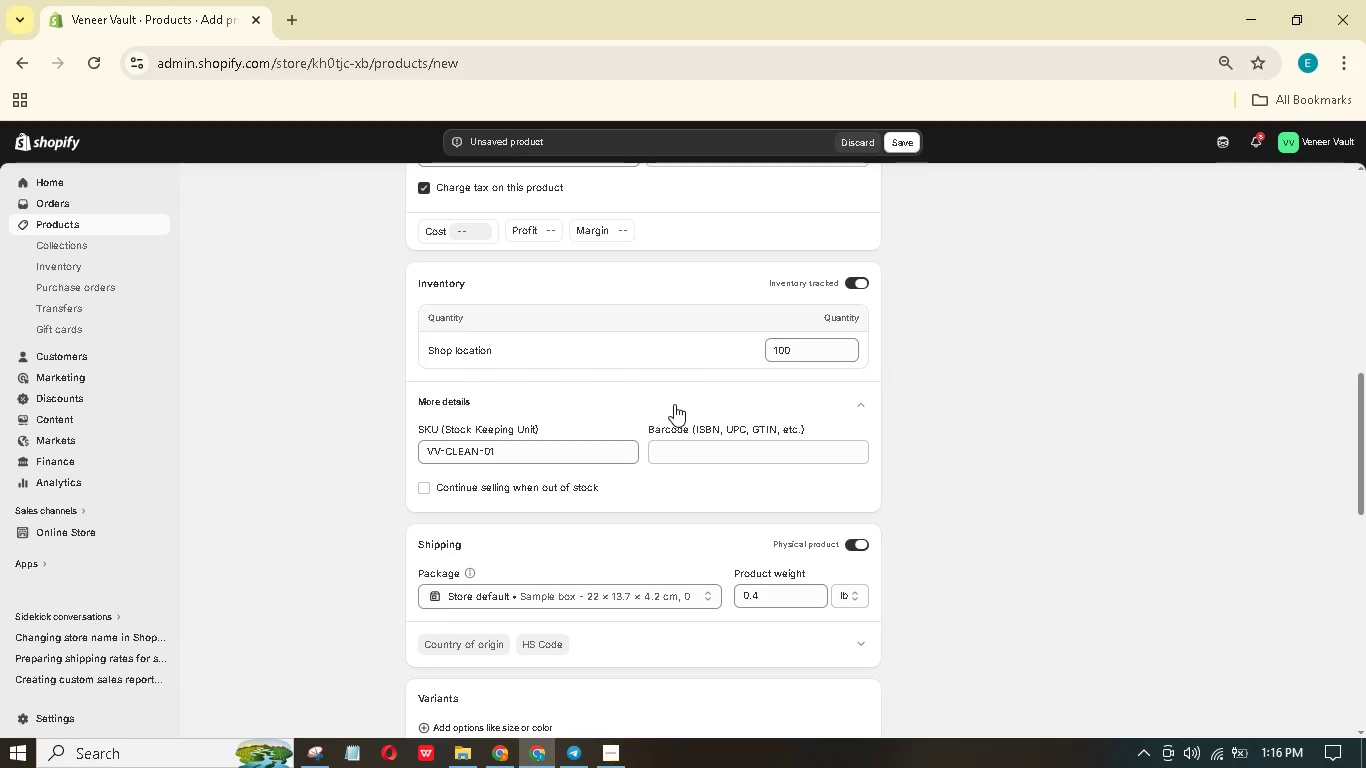 
wait(15.92)
 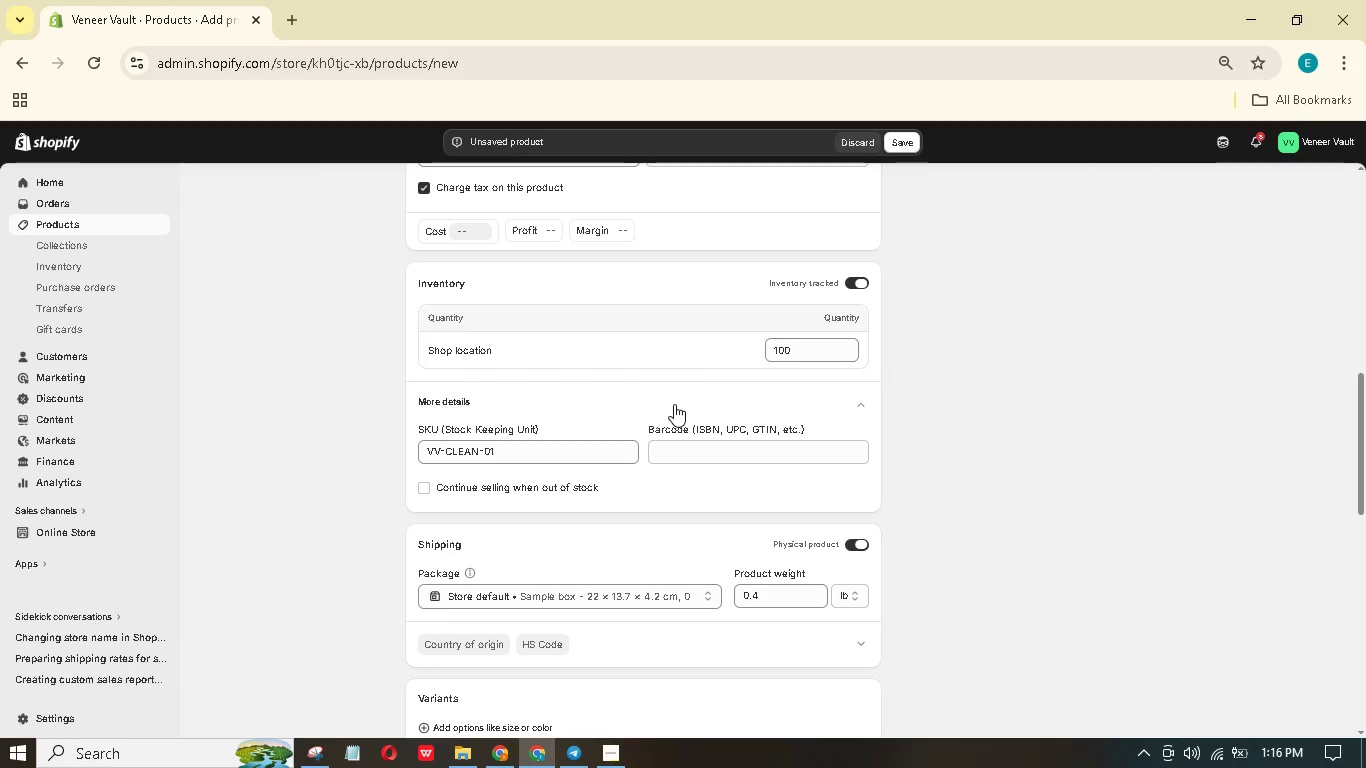 
scroll: coordinate [722, 514], scroll_direction: down, amount: 19.0
 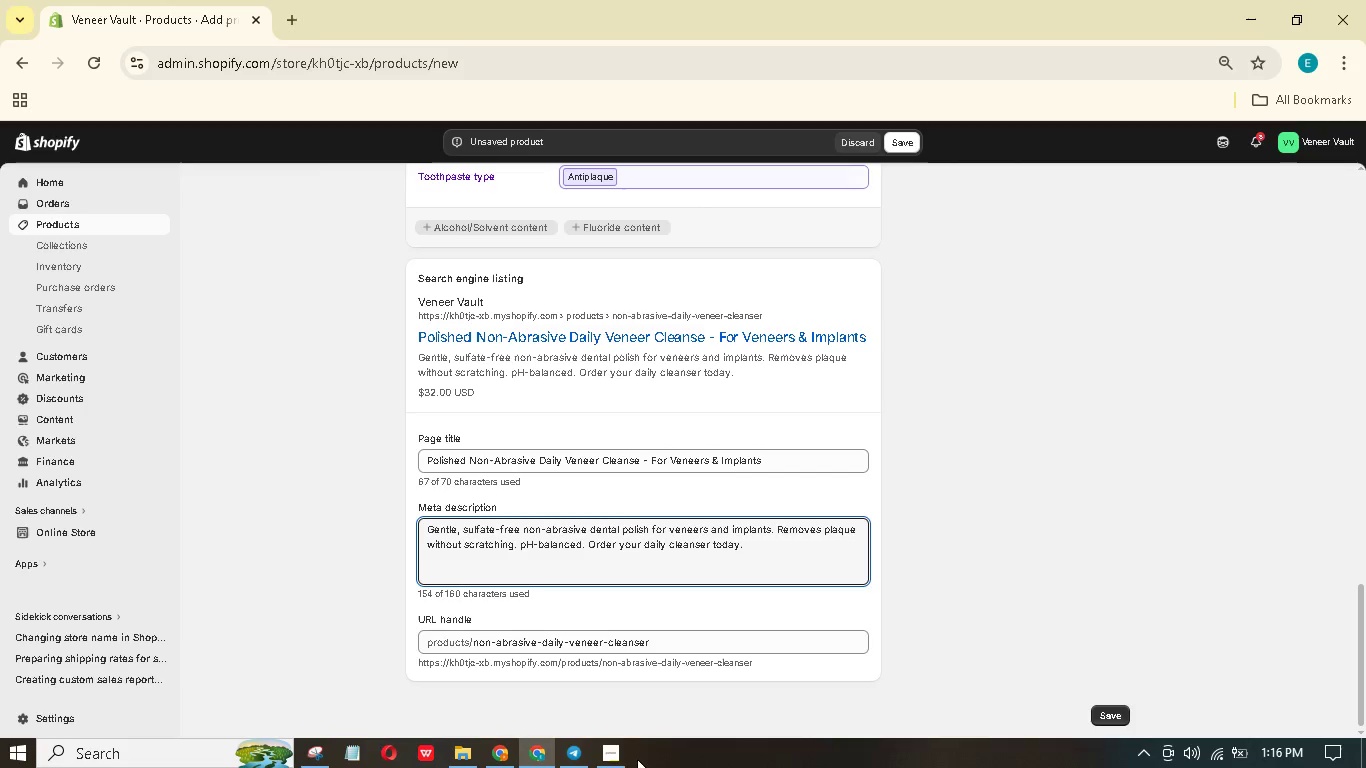 
left_click([621, 751])